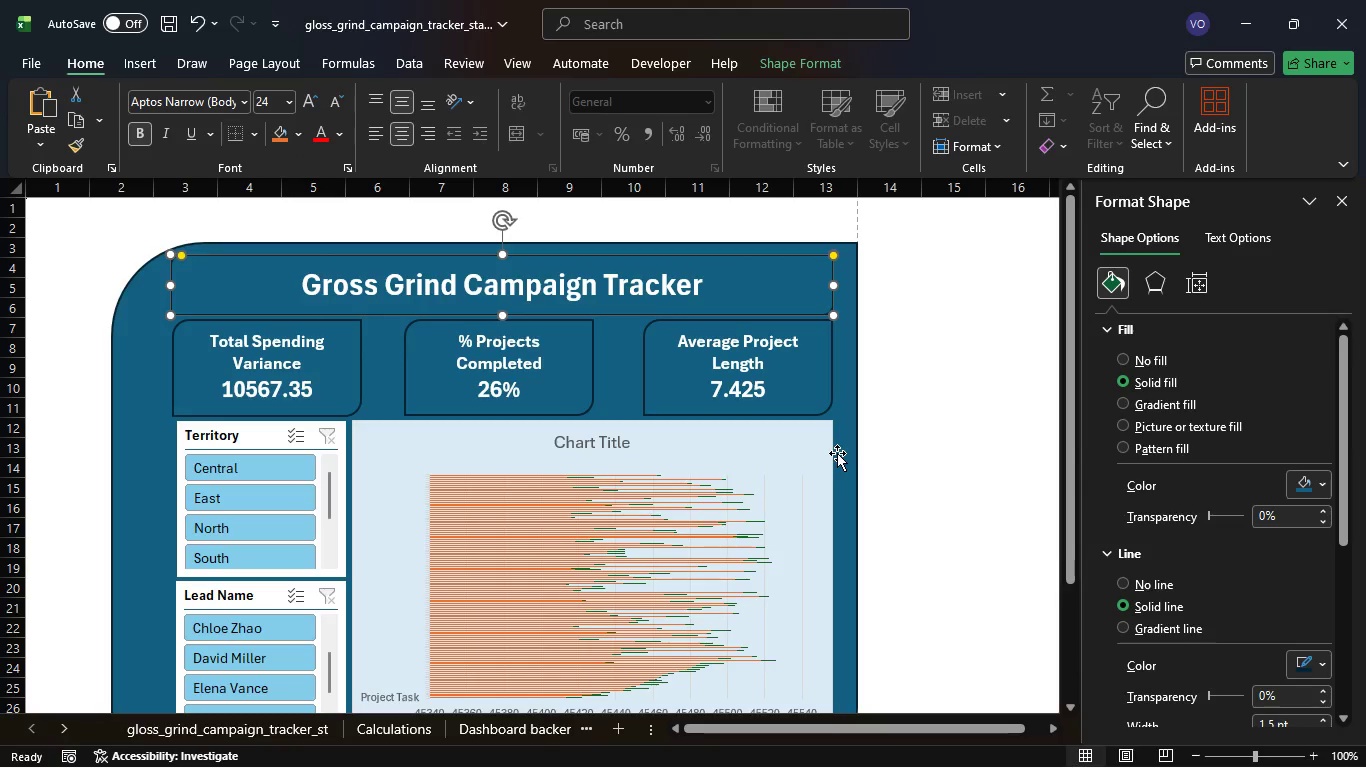 
scroll: coordinate [801, 463], scroll_direction: down, amount: 2.0
 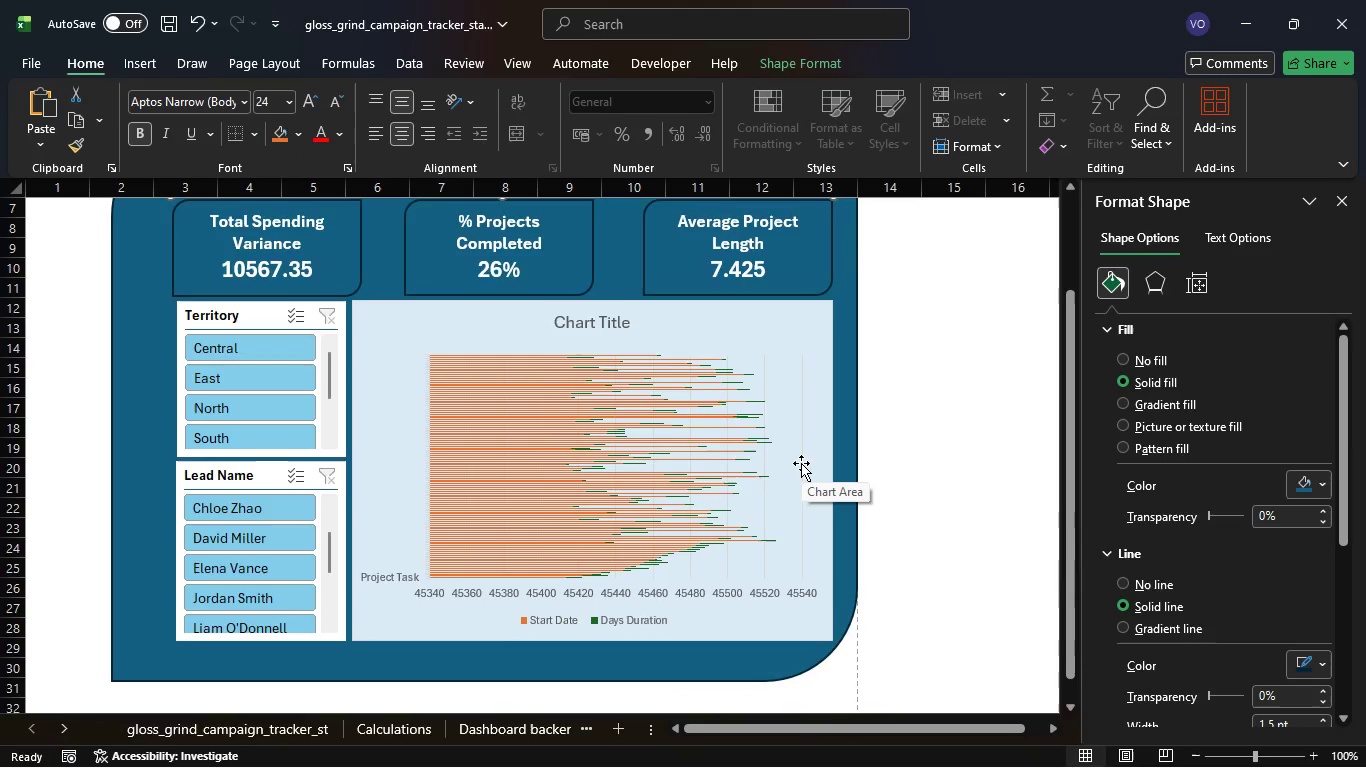 
scroll: coordinate [801, 463], scroll_direction: up, amount: 2.0
 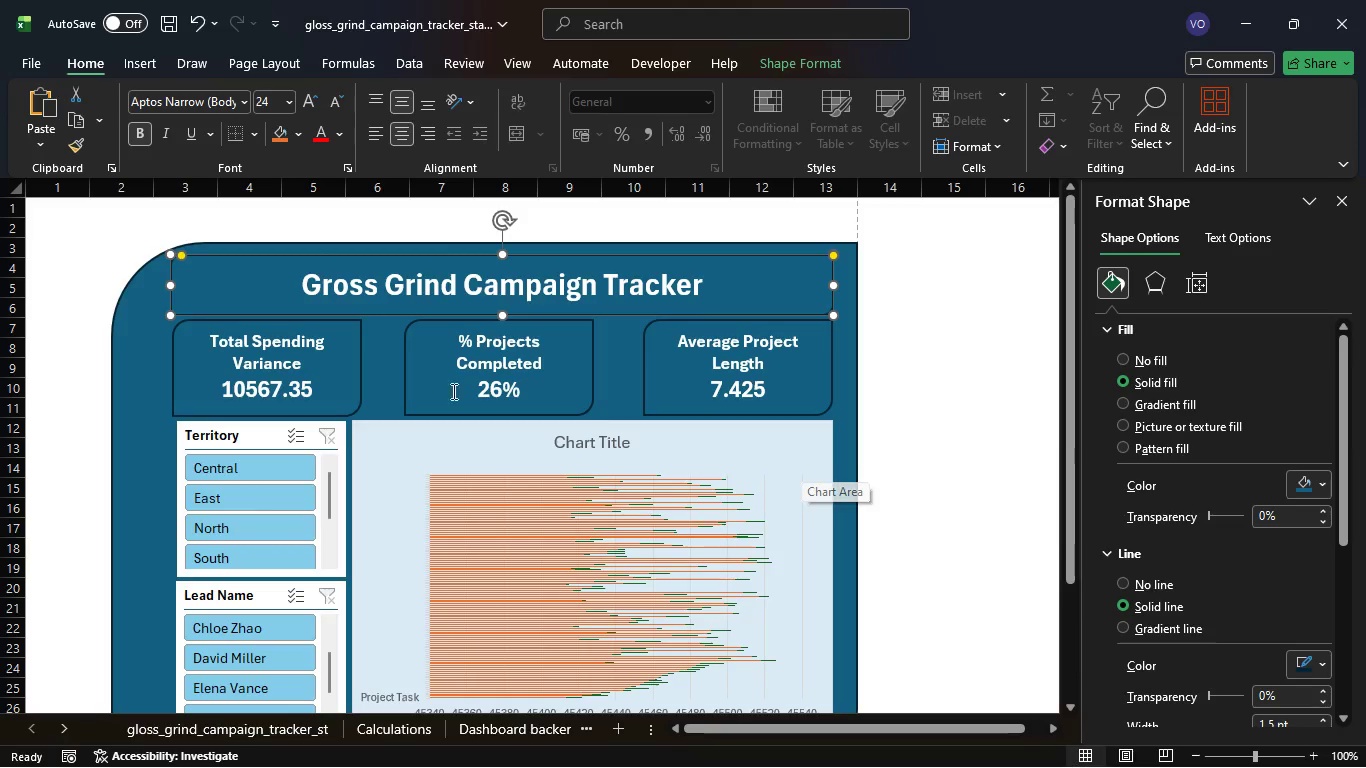 
left_click([131, 384])
 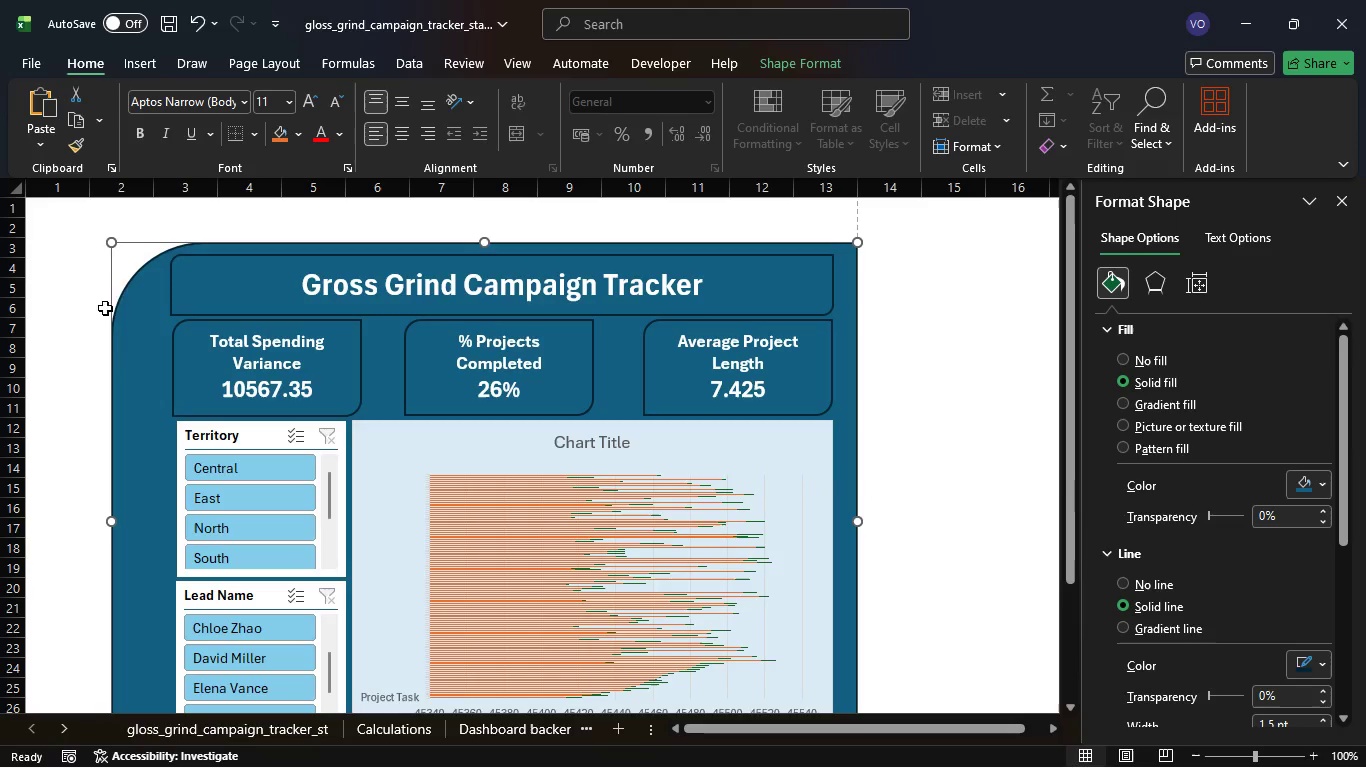 
left_click_drag(start_coordinate=[108, 245], to_coordinate=[117, 247])
 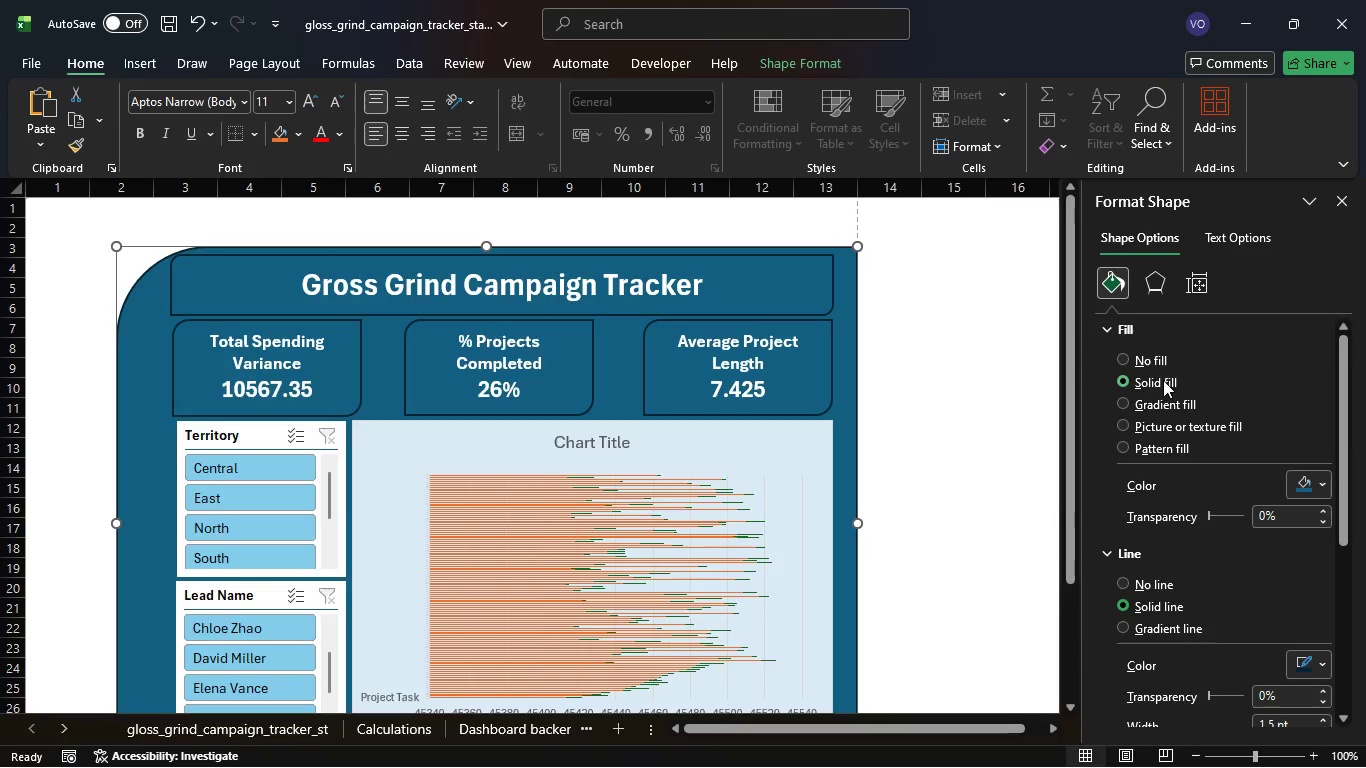 
wait(13.61)
 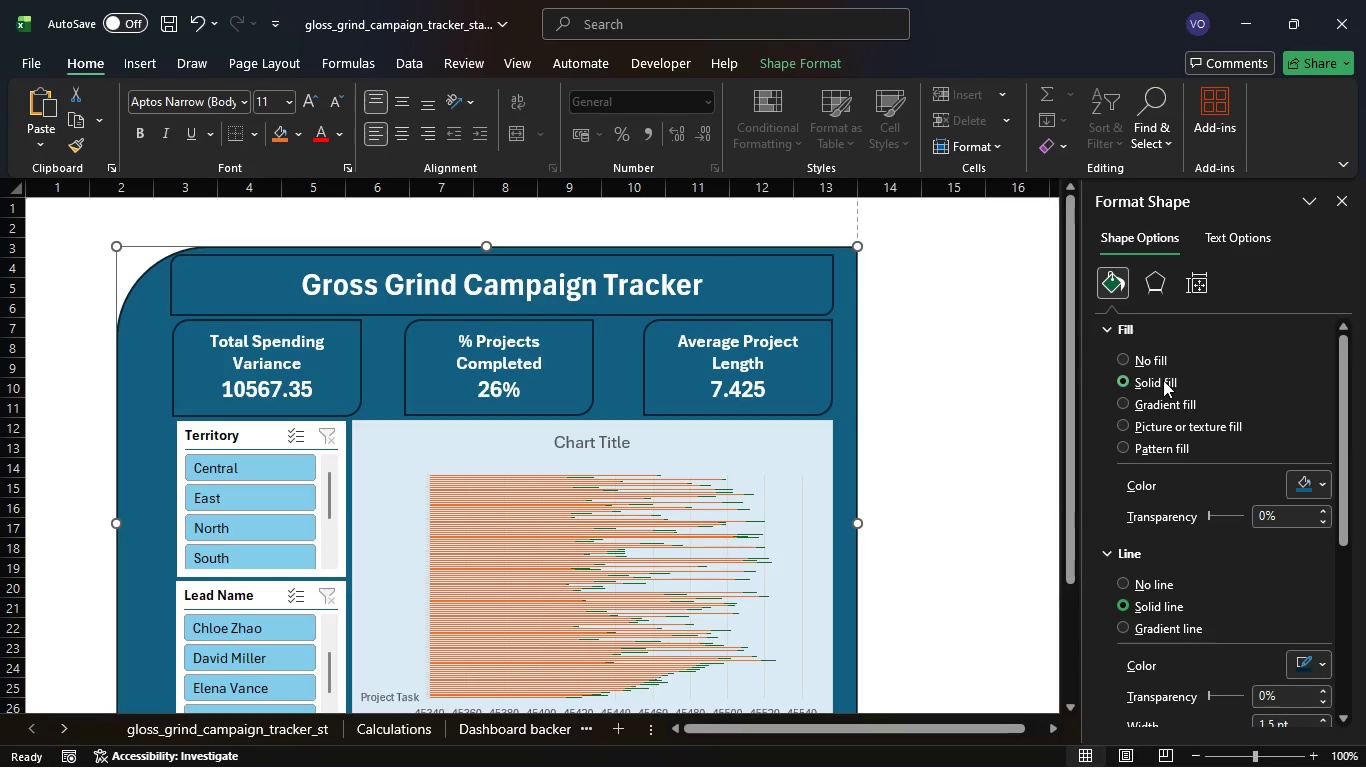 
scroll: coordinate [1165, 482], scroll_direction: down, amount: 3.0
 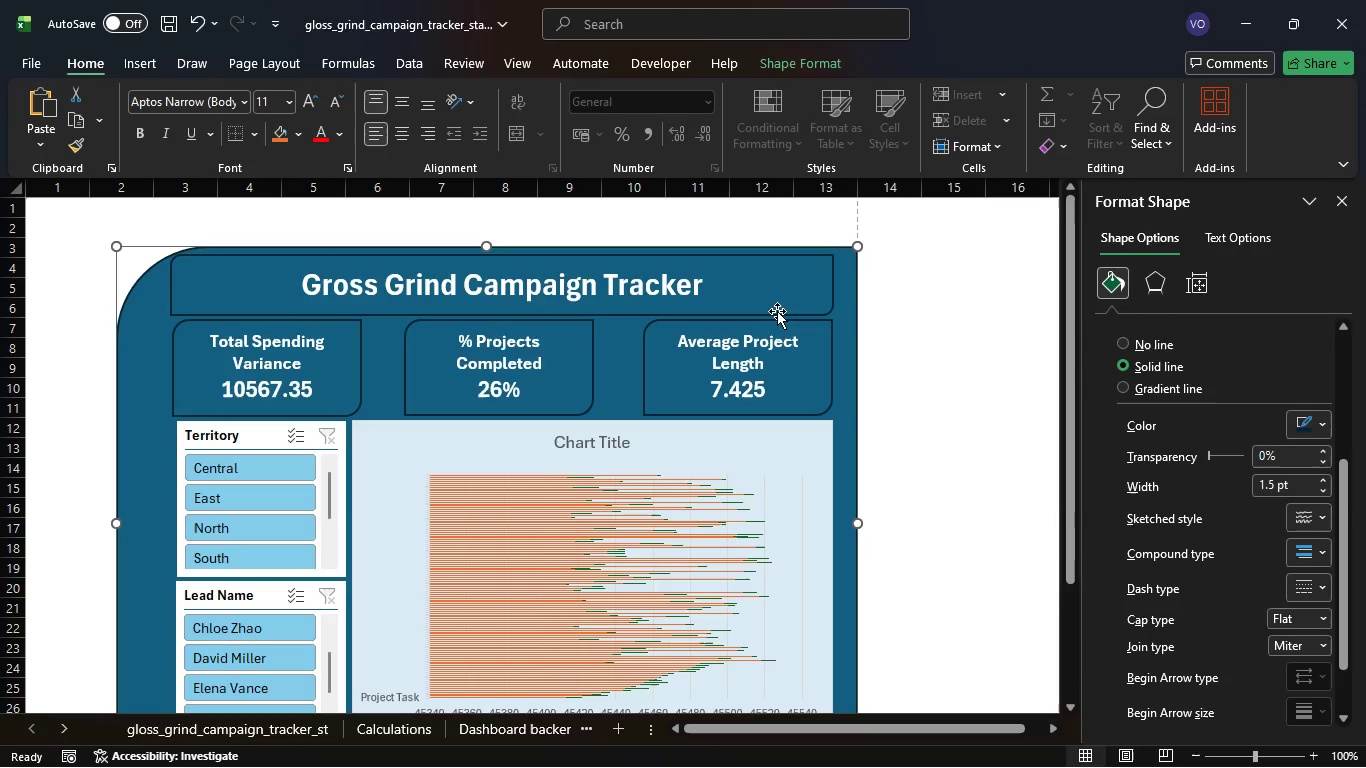 
left_click([783, 300])
 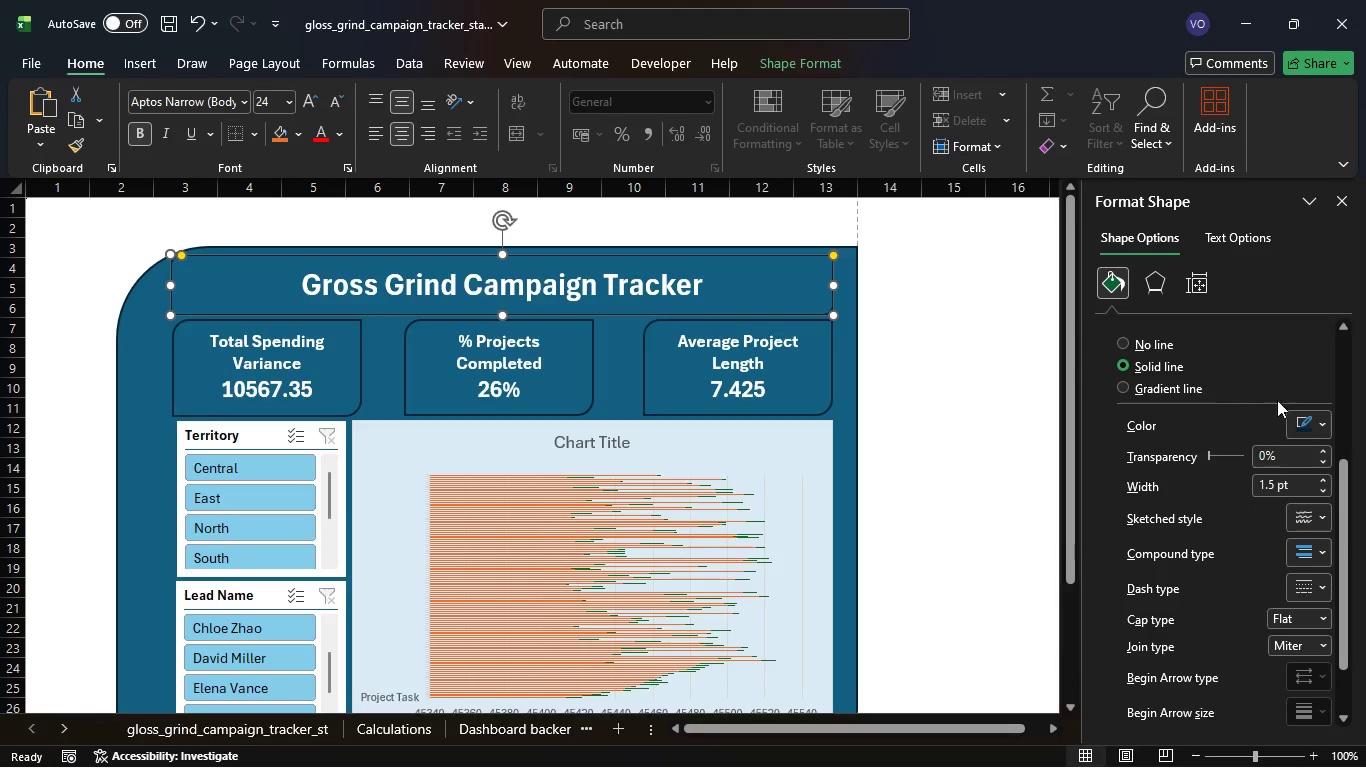 
wait(5.5)
 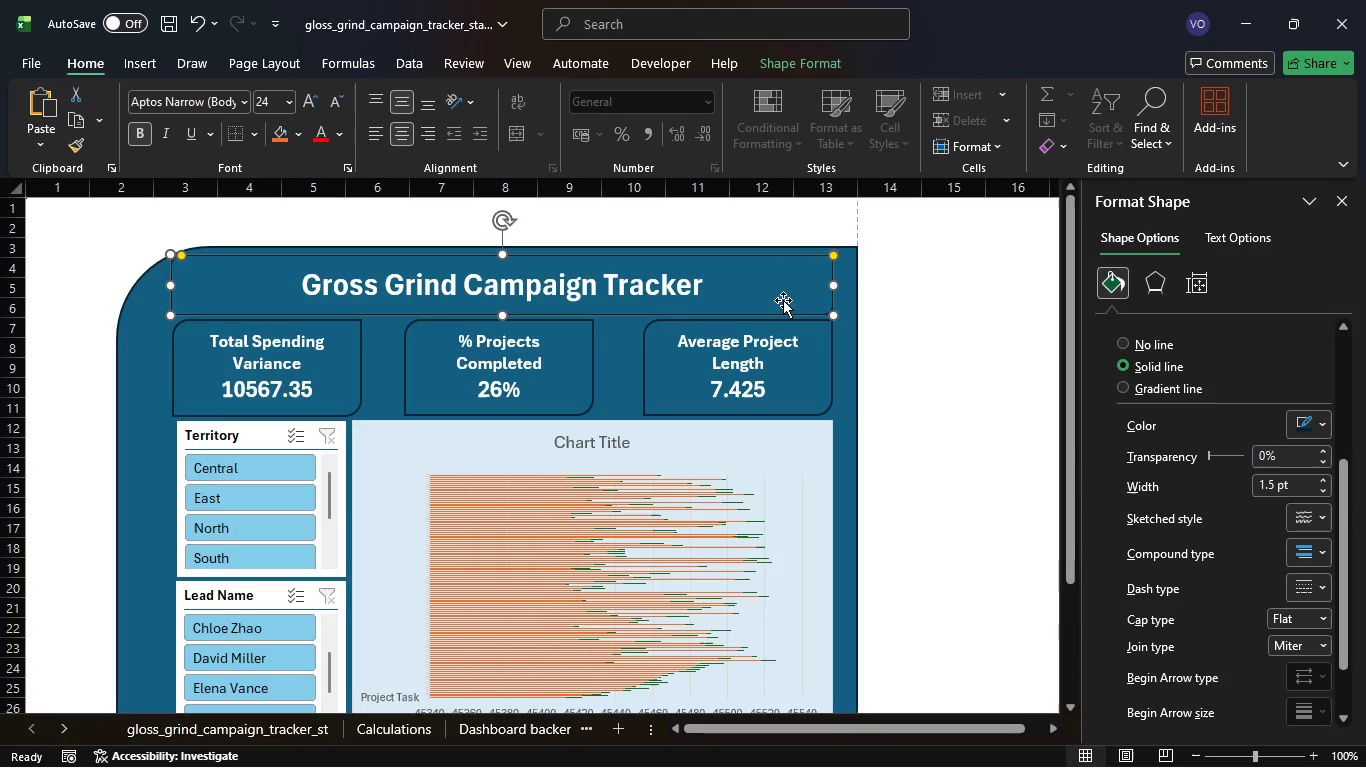 
left_click([1326, 419])
 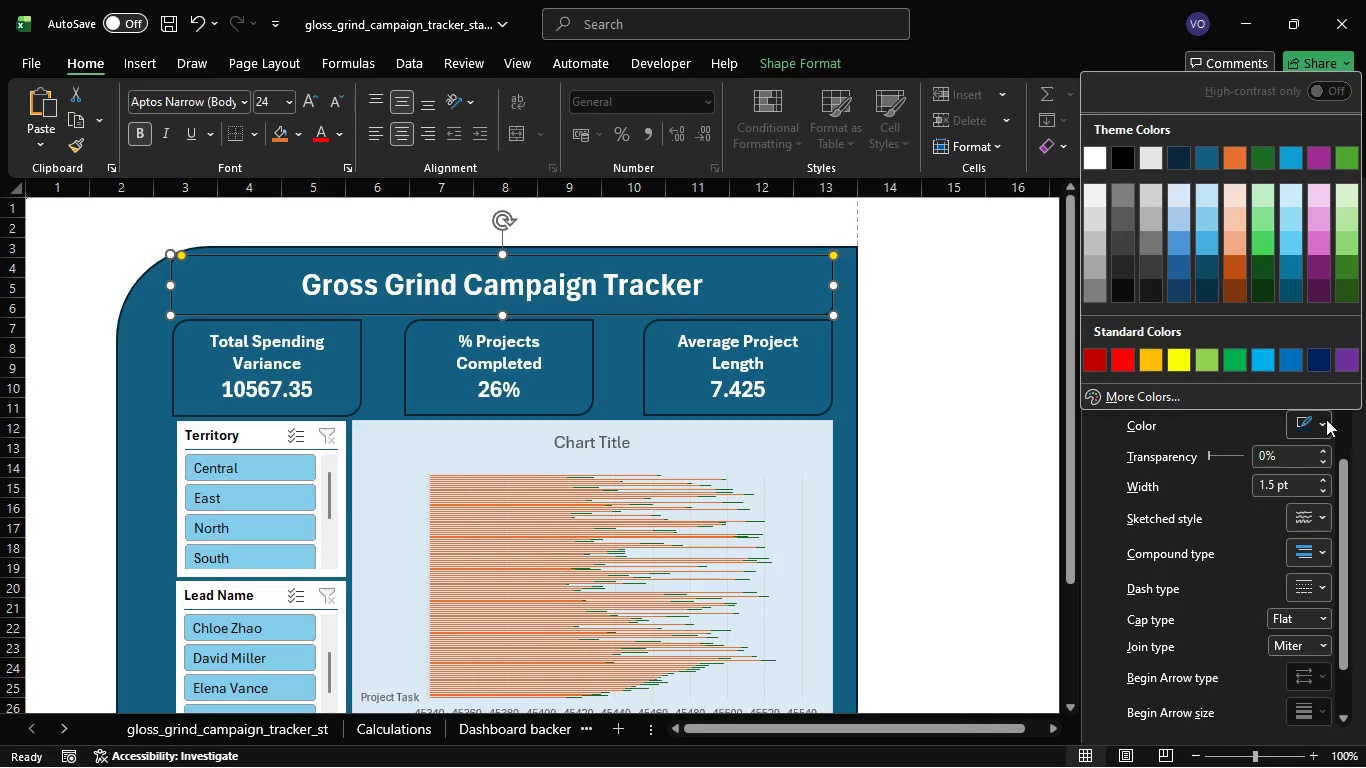 
left_click([1326, 419])
 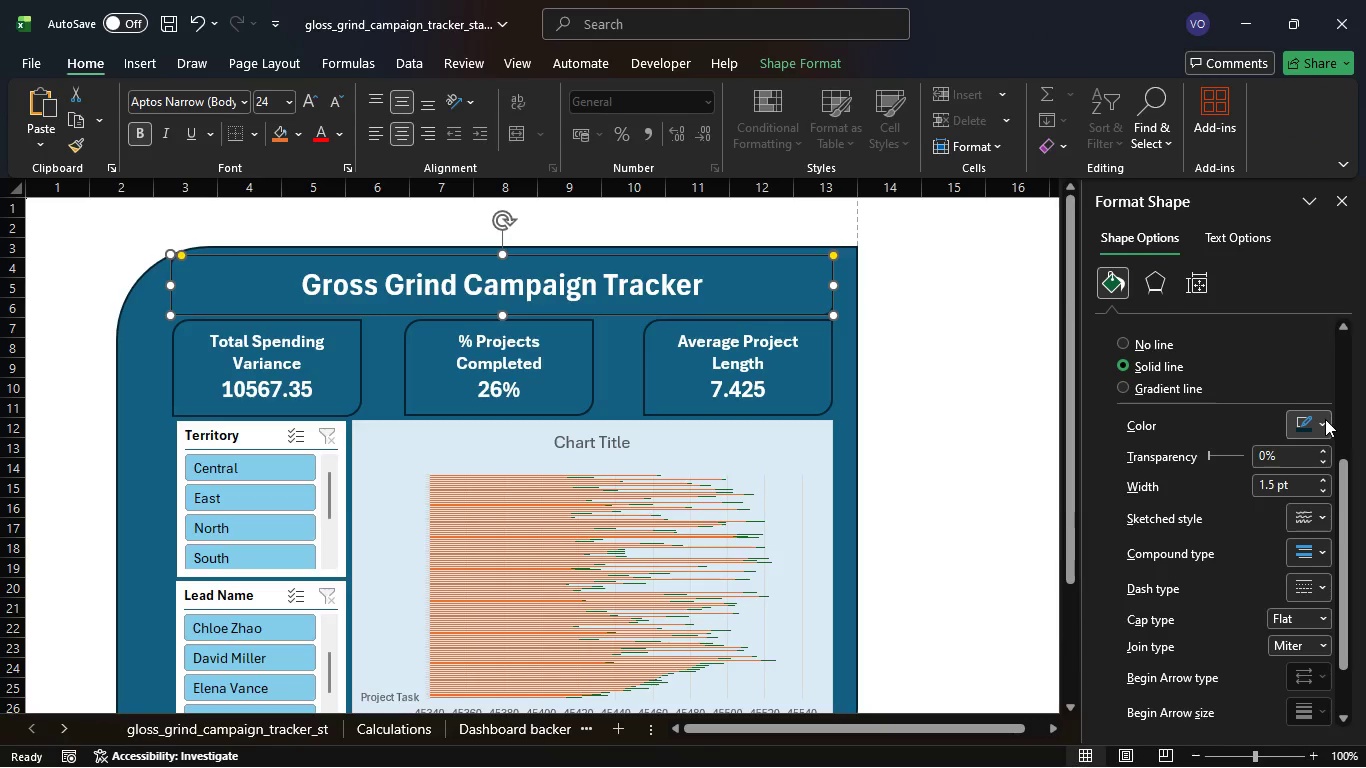 
left_click([1325, 419])
 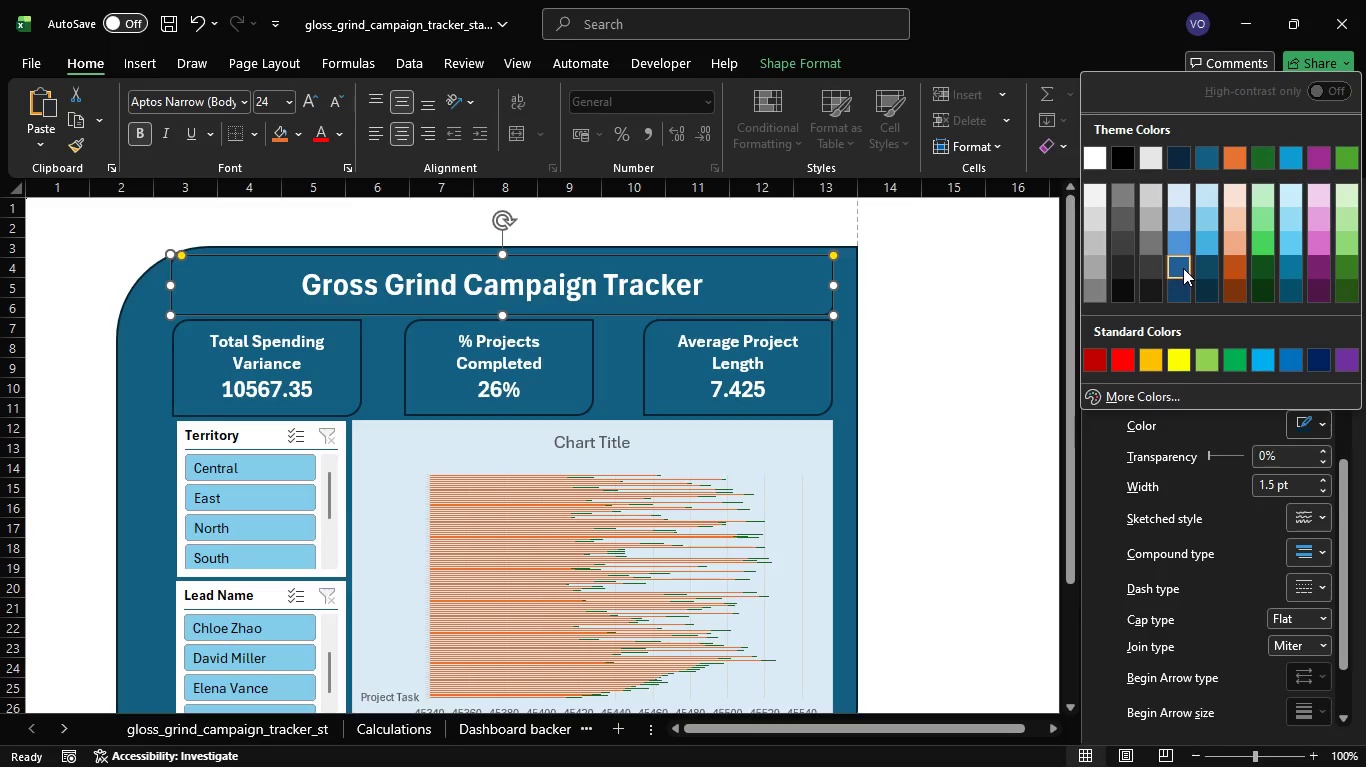 
left_click([1183, 268])
 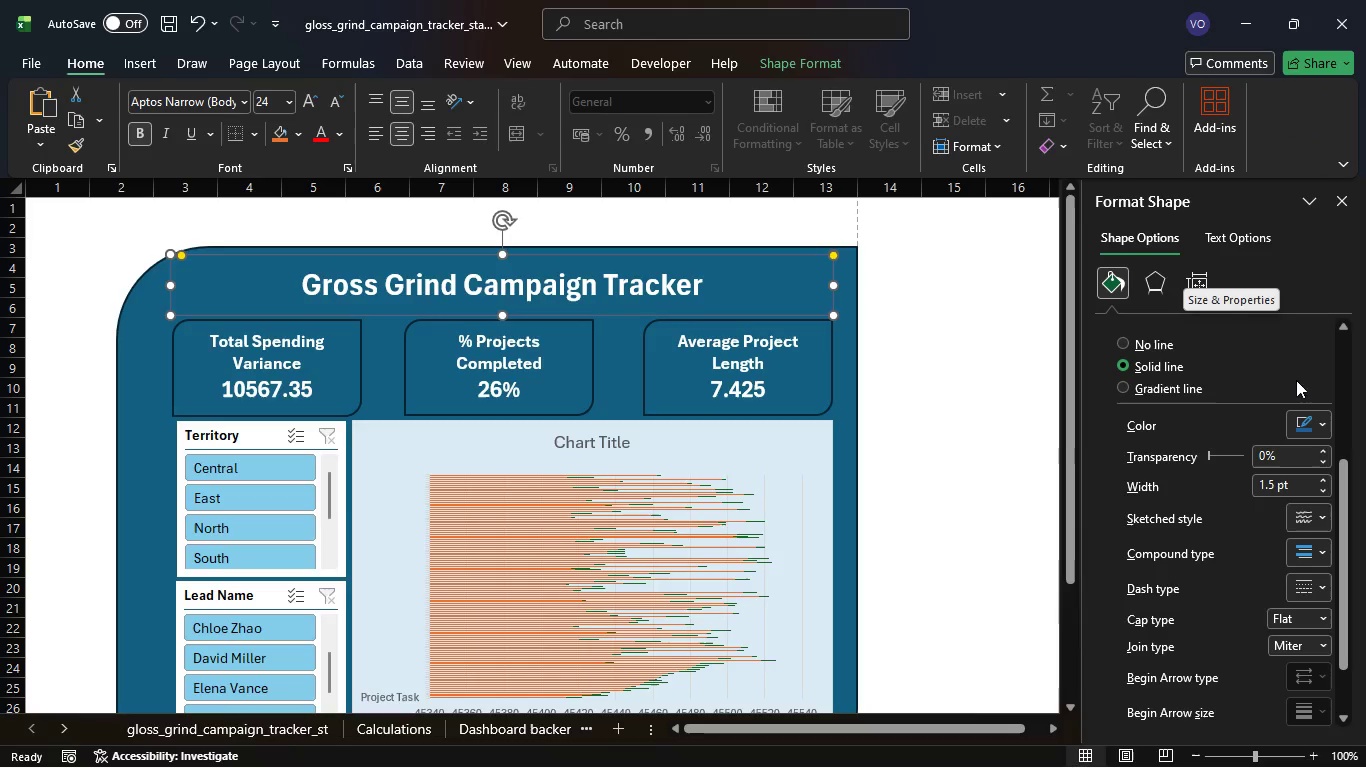 
left_click([1322, 419])
 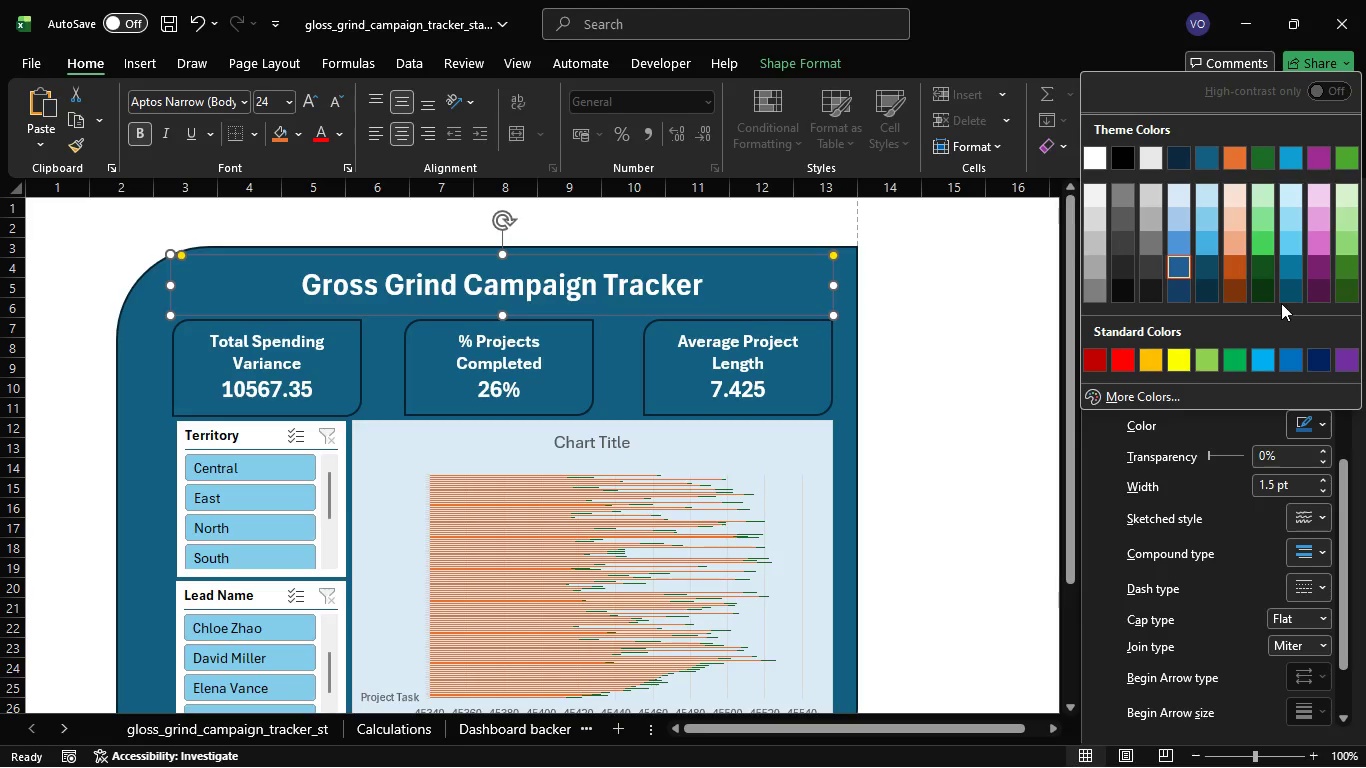 
left_click([1258, 276])
 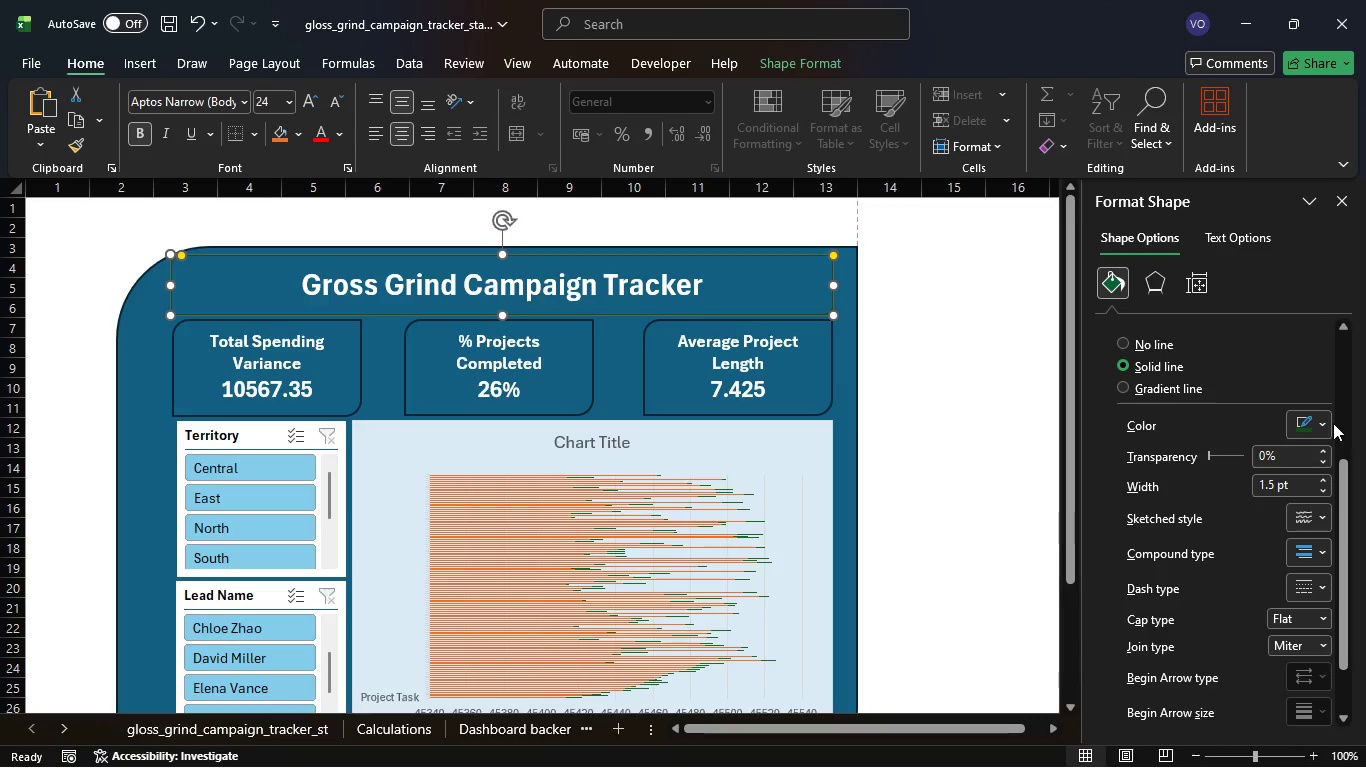 
left_click([1327, 423])
 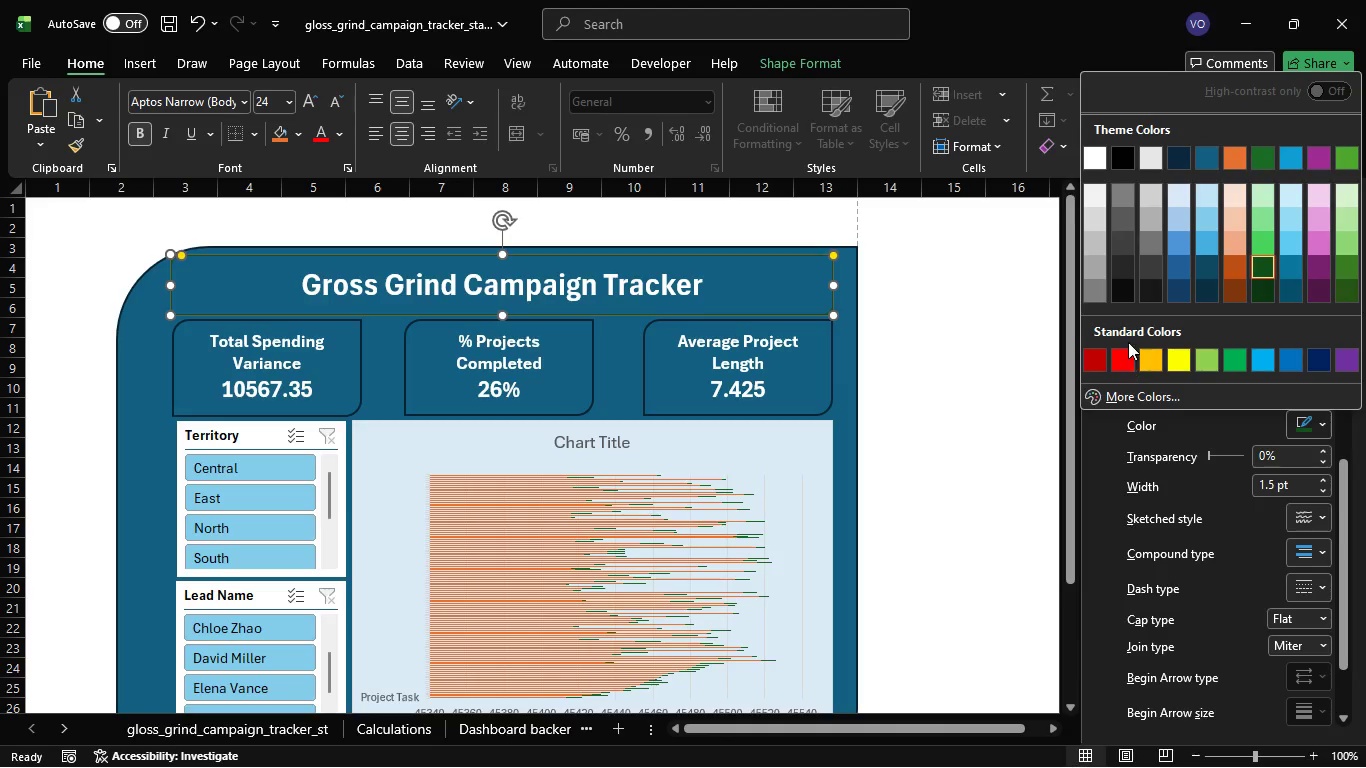 
left_click([1085, 153])
 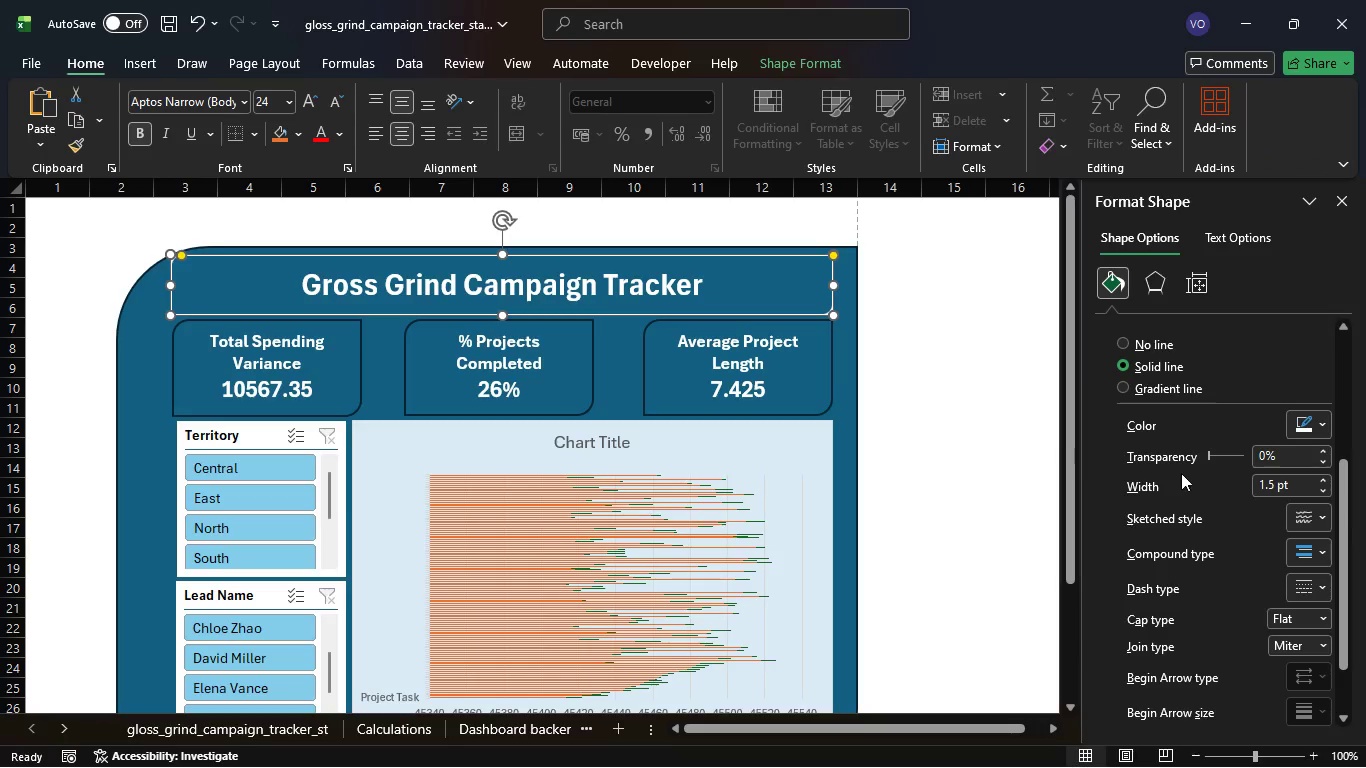 
wait(5.52)
 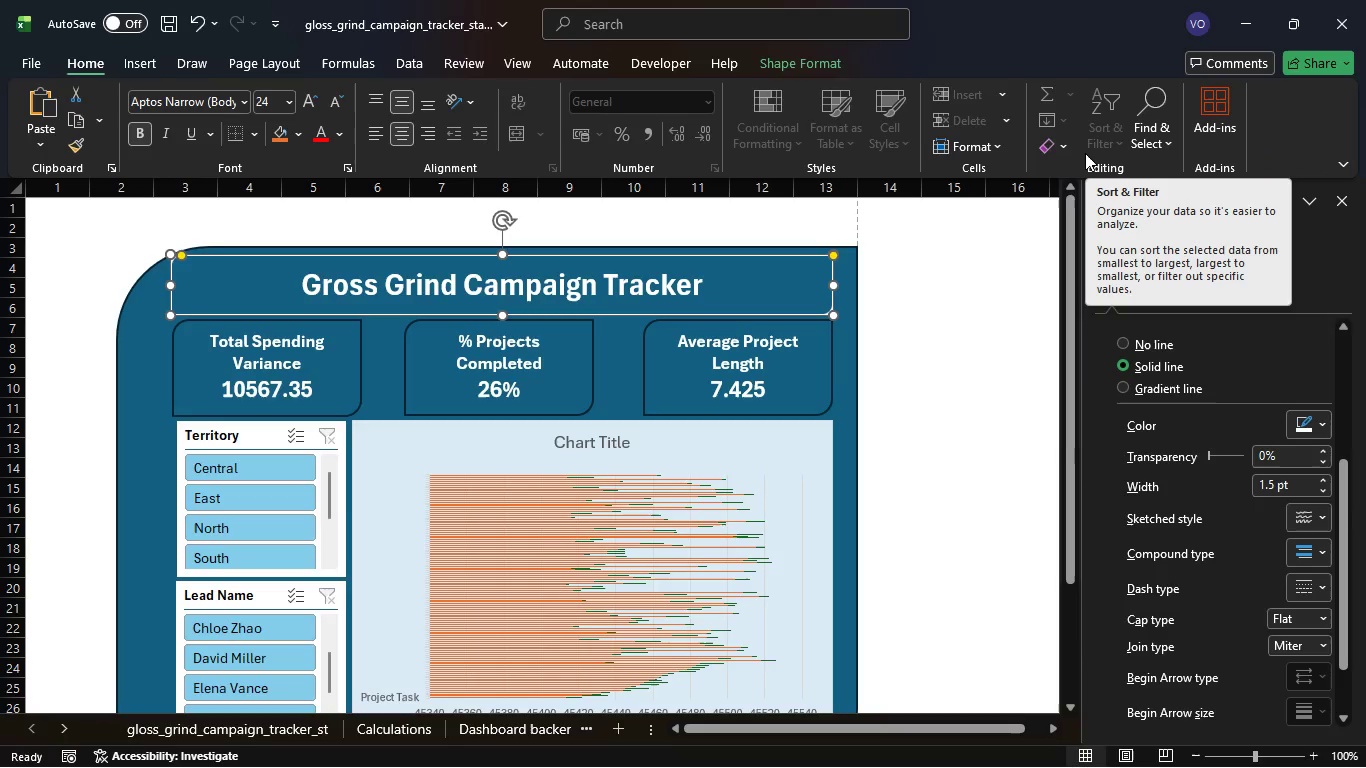 
key(Control+Z)
 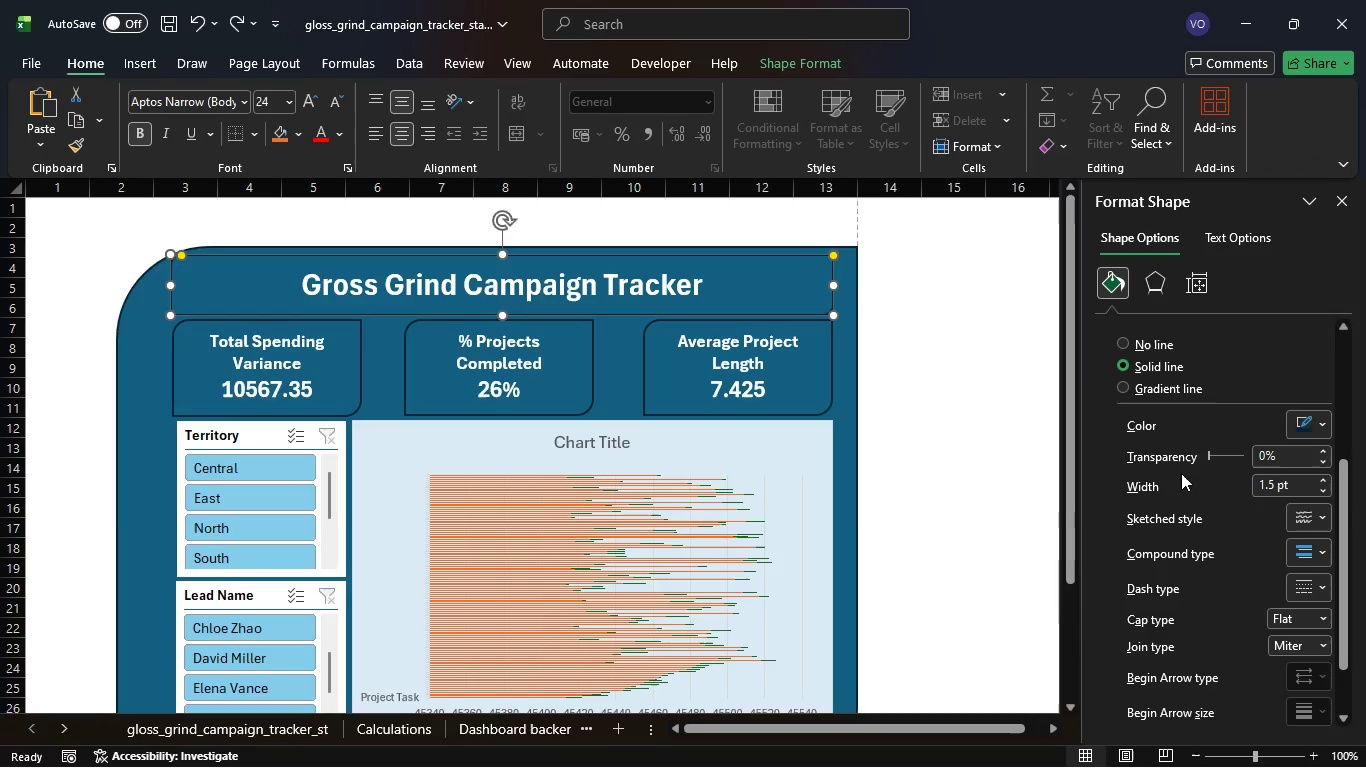 
key(Control+Z)
 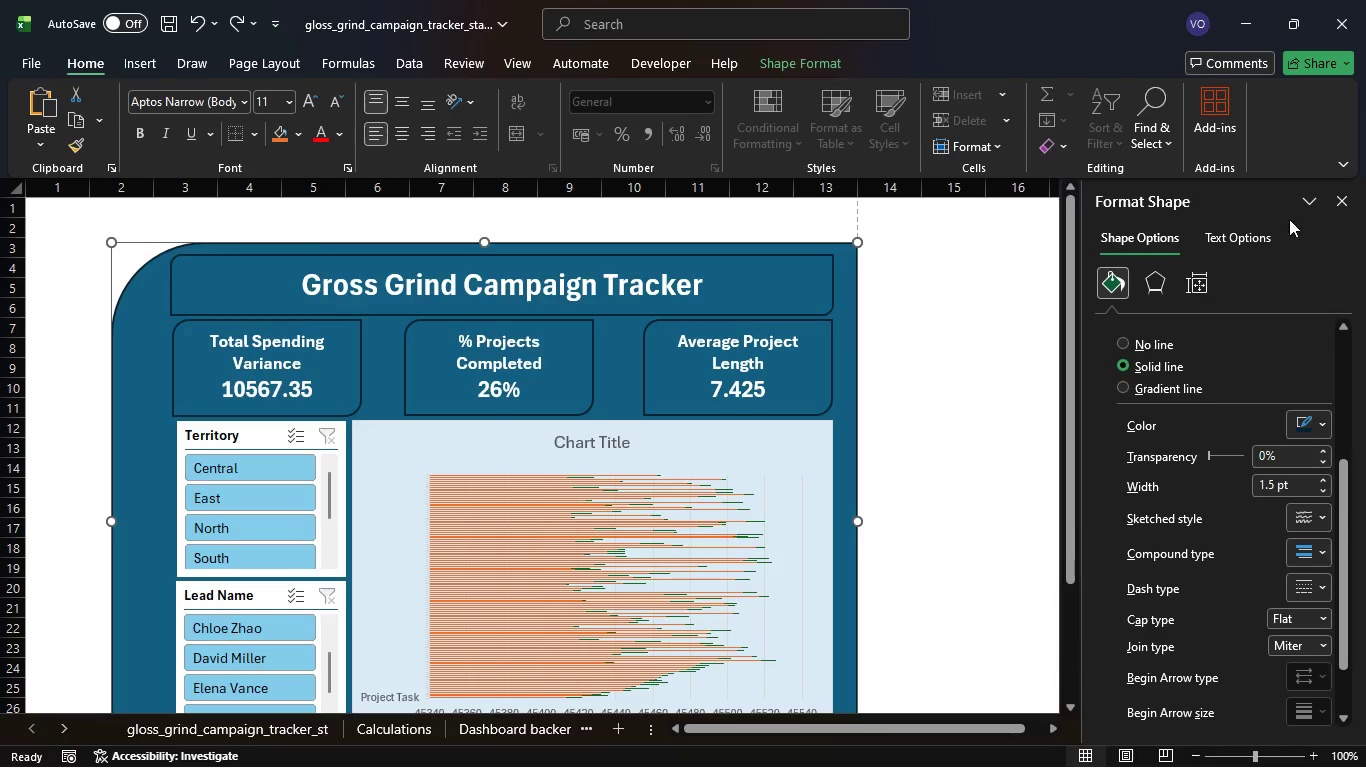 
left_click([816, 283])
 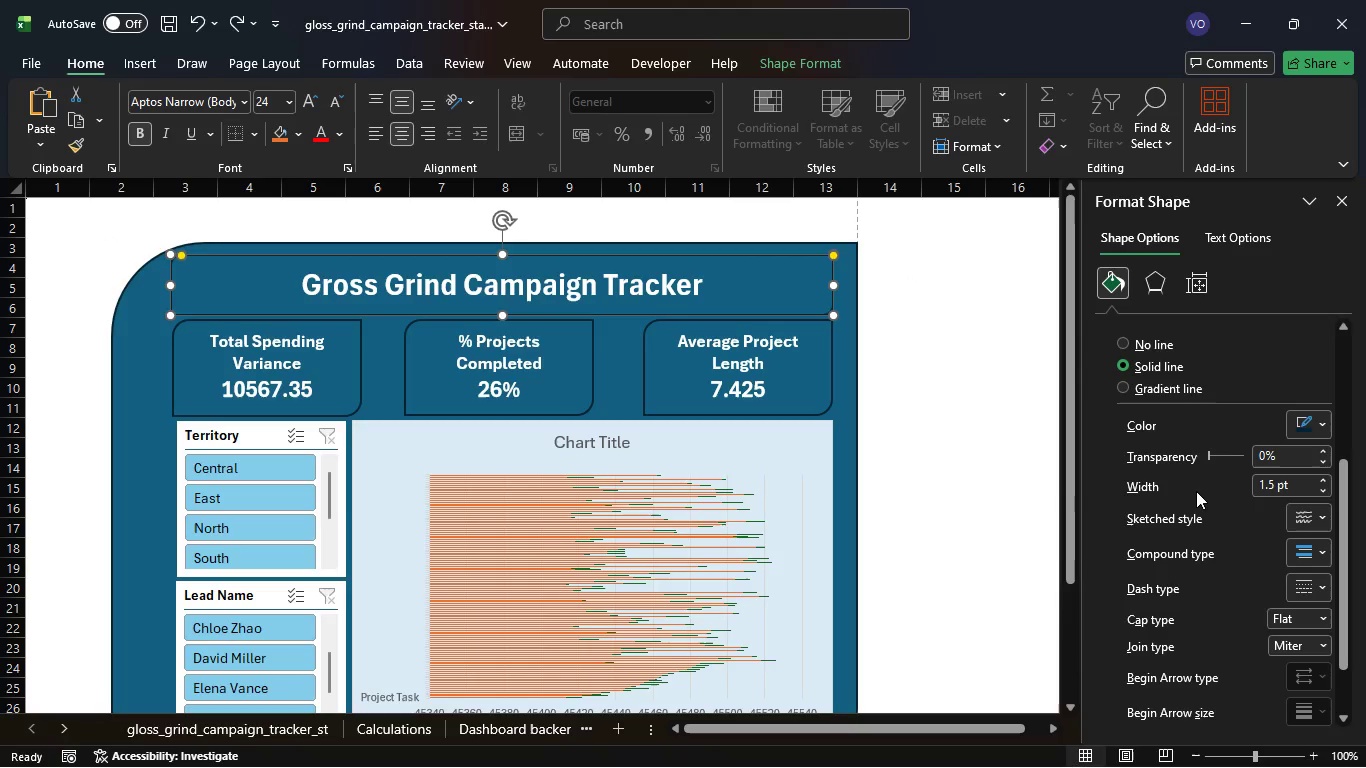 
scroll: coordinate [1195, 438], scroll_direction: up, amount: 2.0
 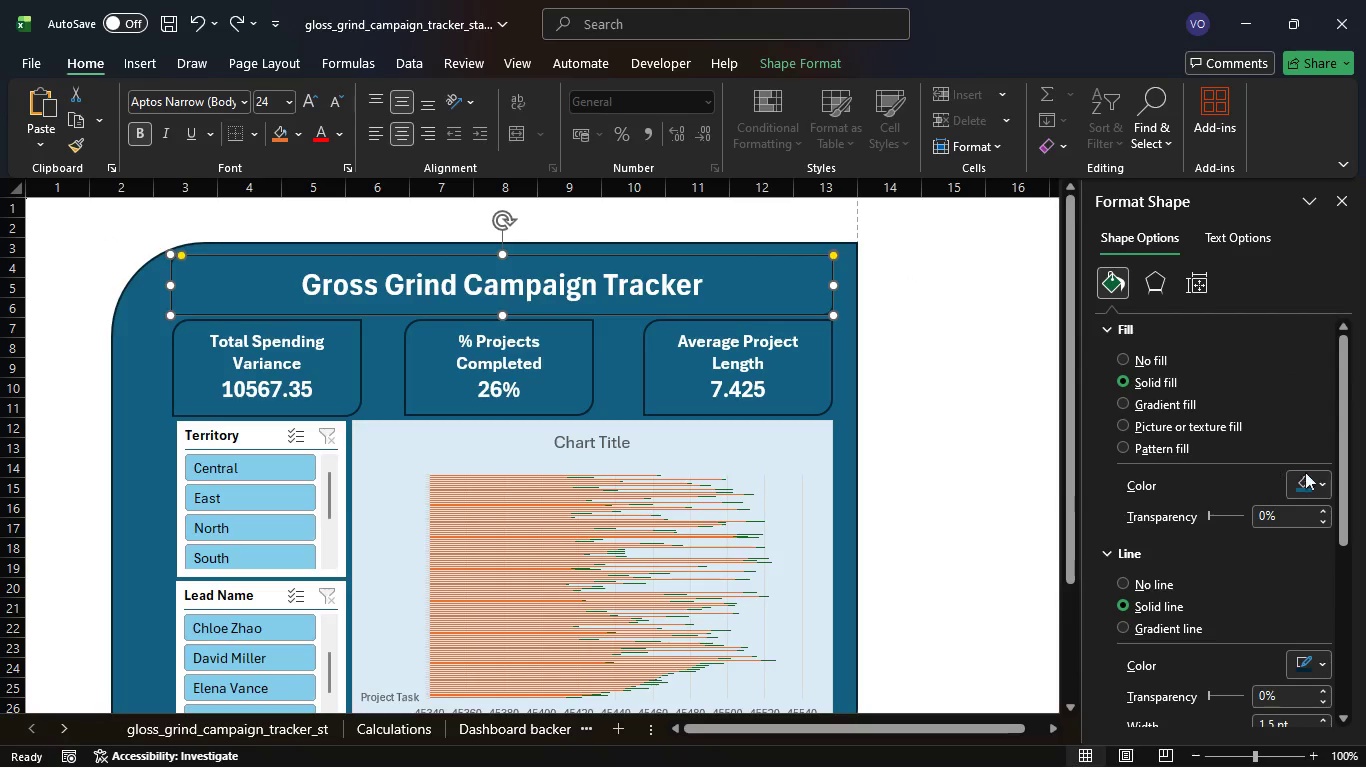 
left_click([1324, 481])
 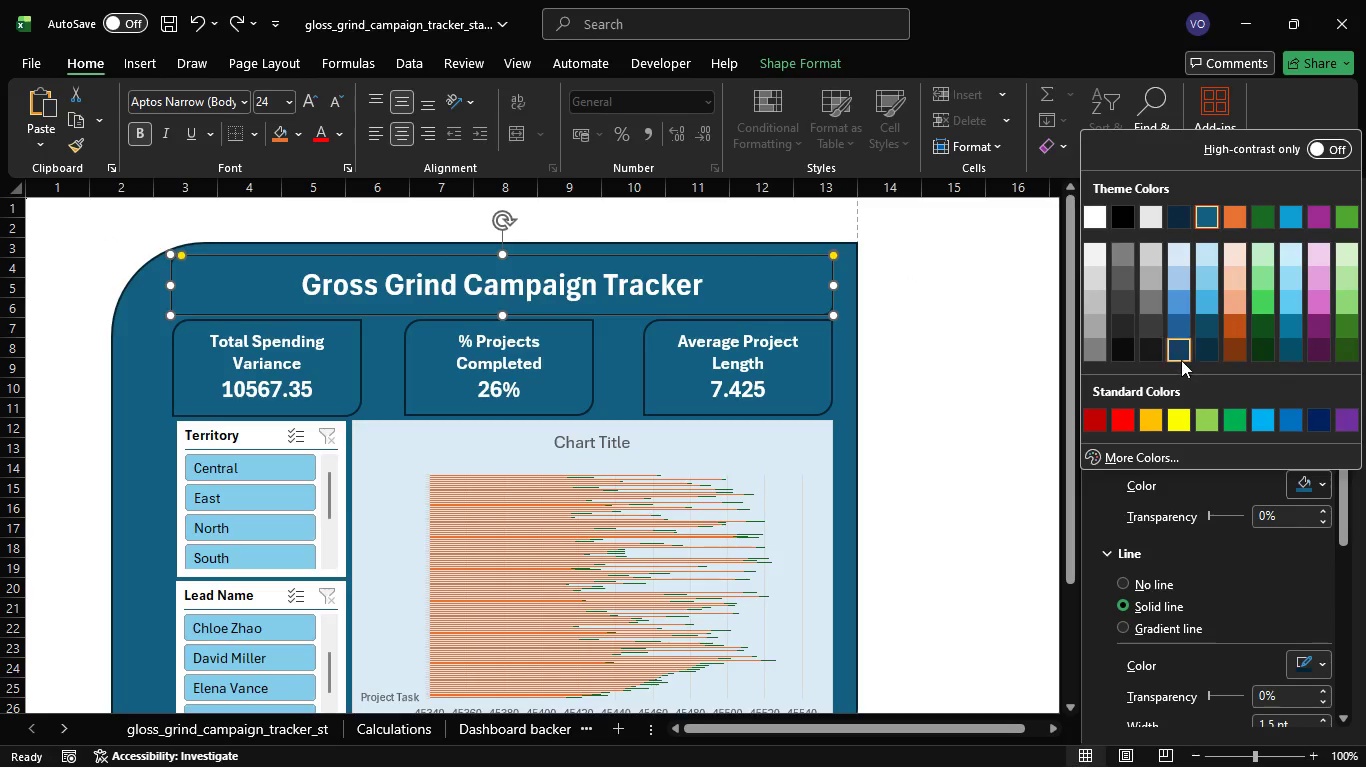 
left_click([1259, 313])
 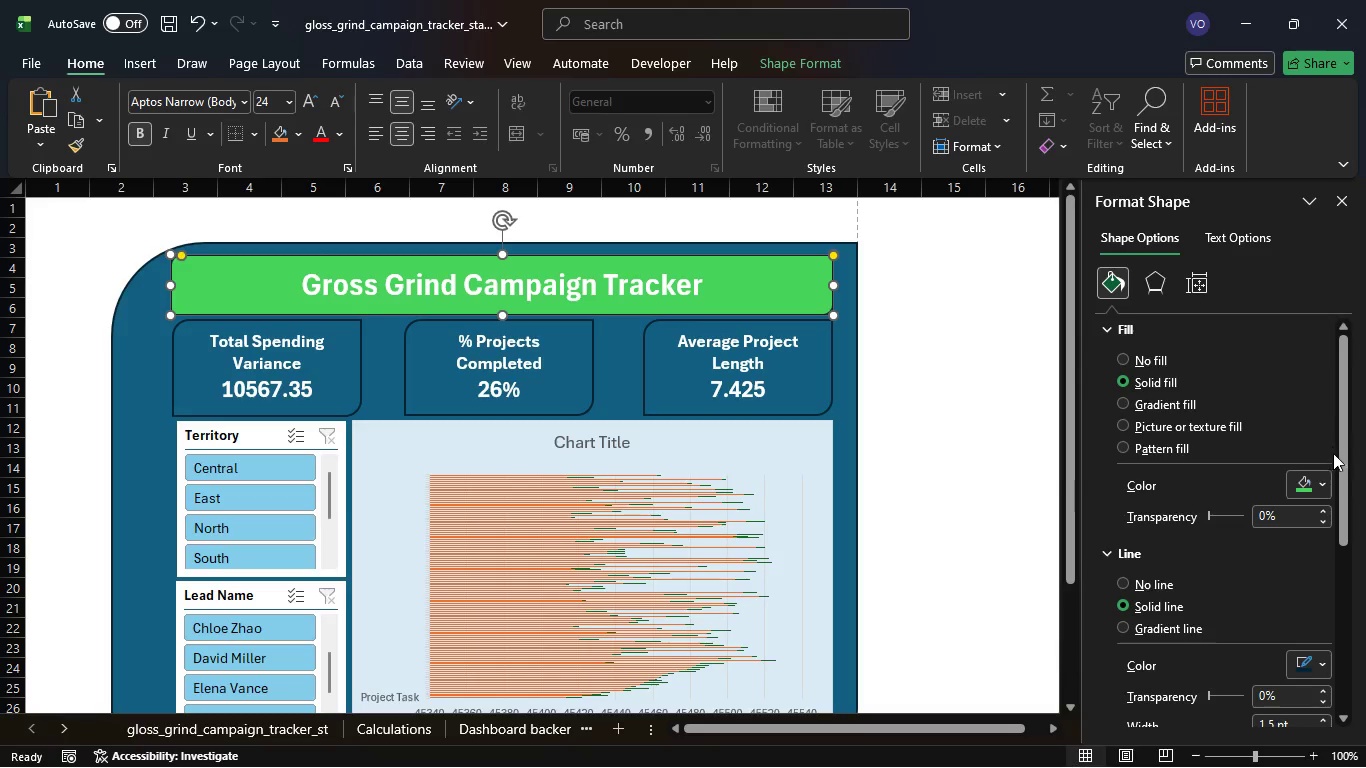 
left_click([1324, 477])
 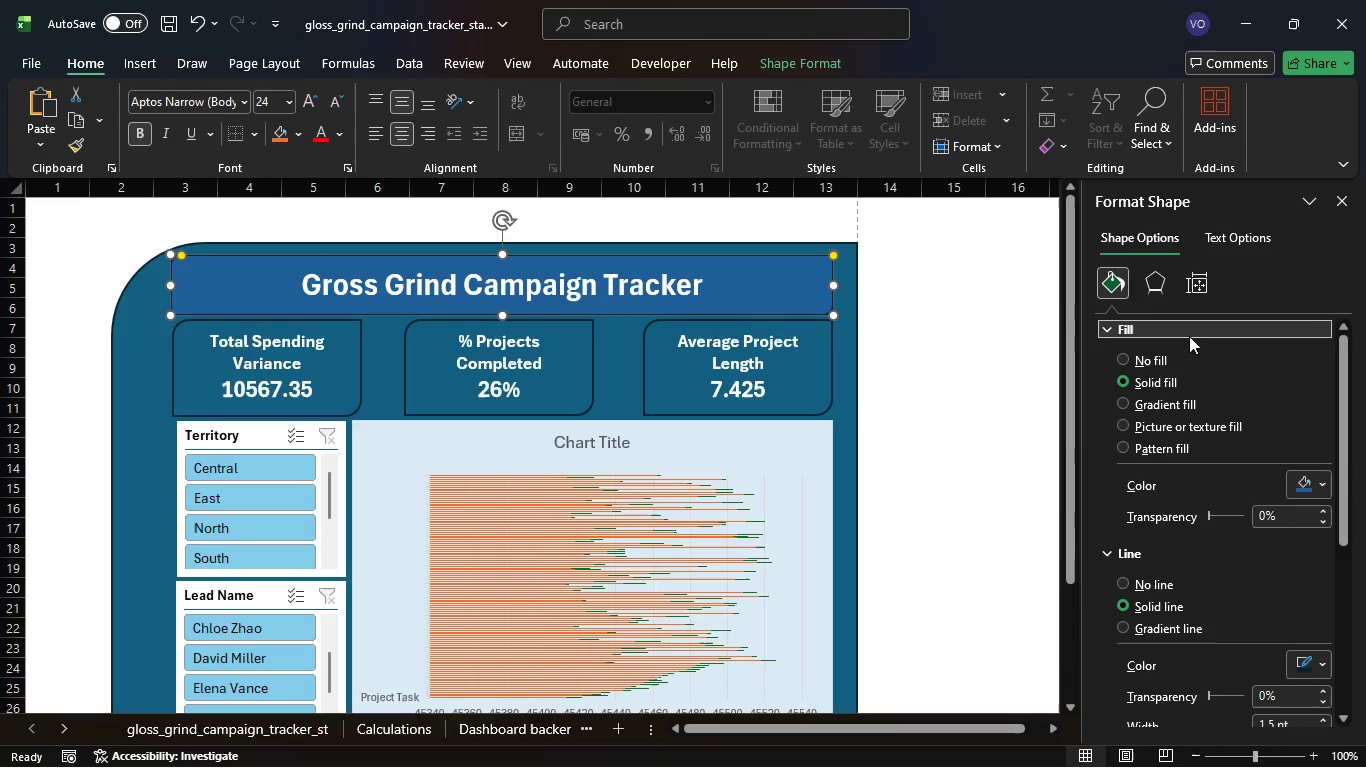 
left_click([1323, 478])
 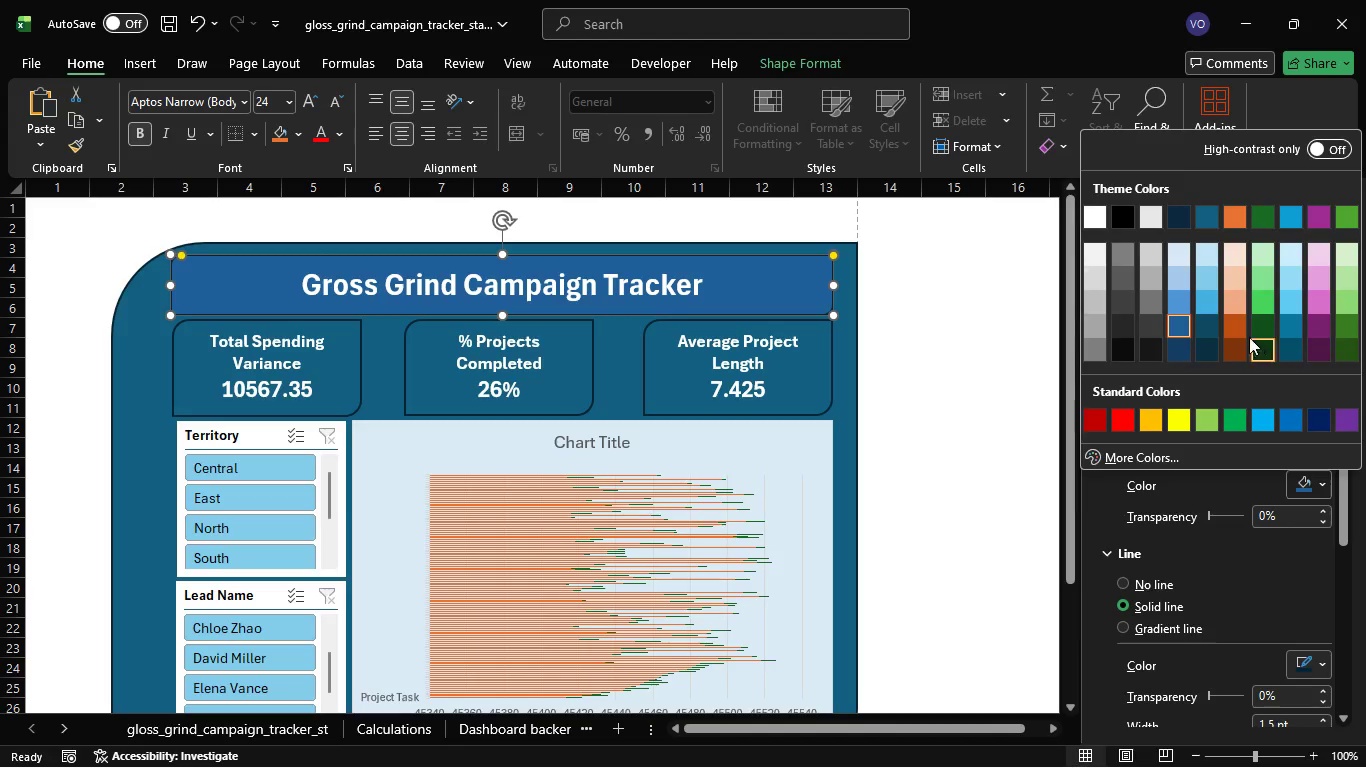 
left_click([1238, 330])
 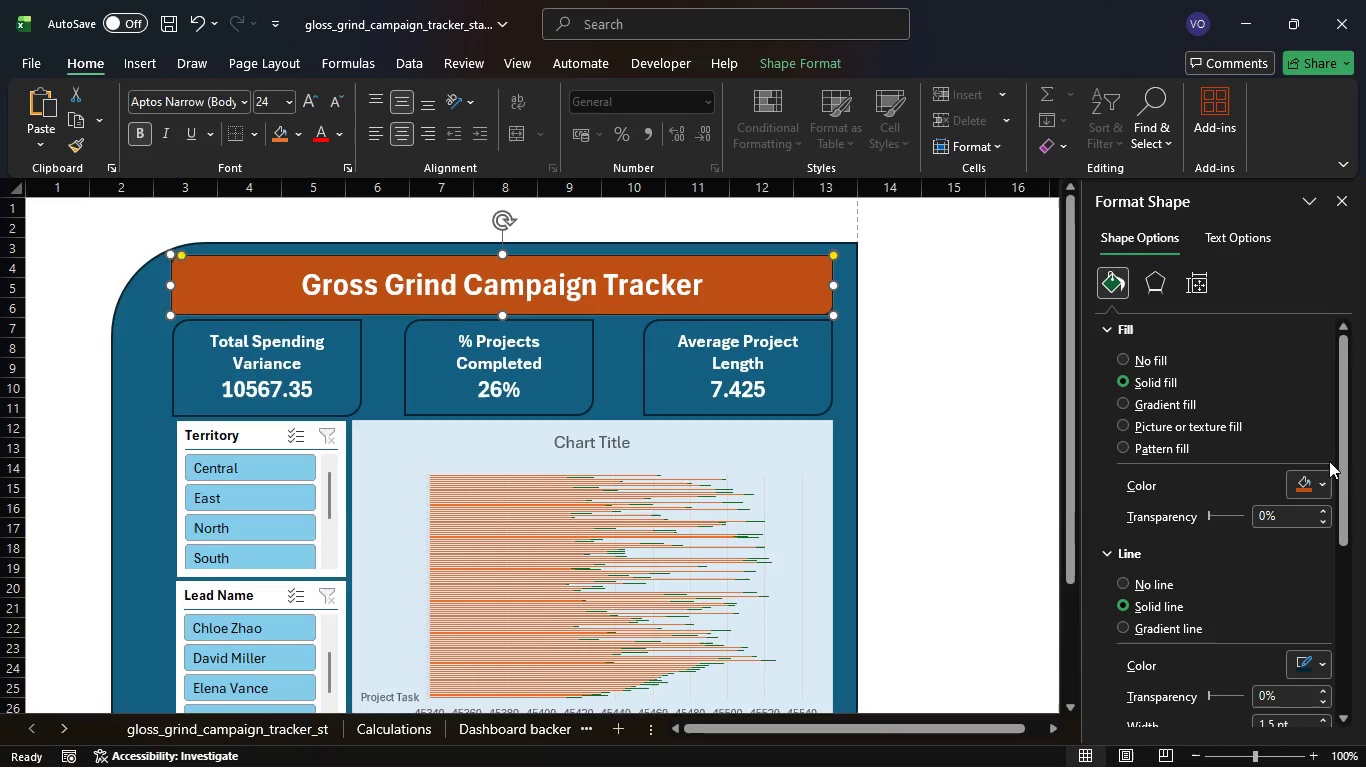 
left_click([1324, 483])
 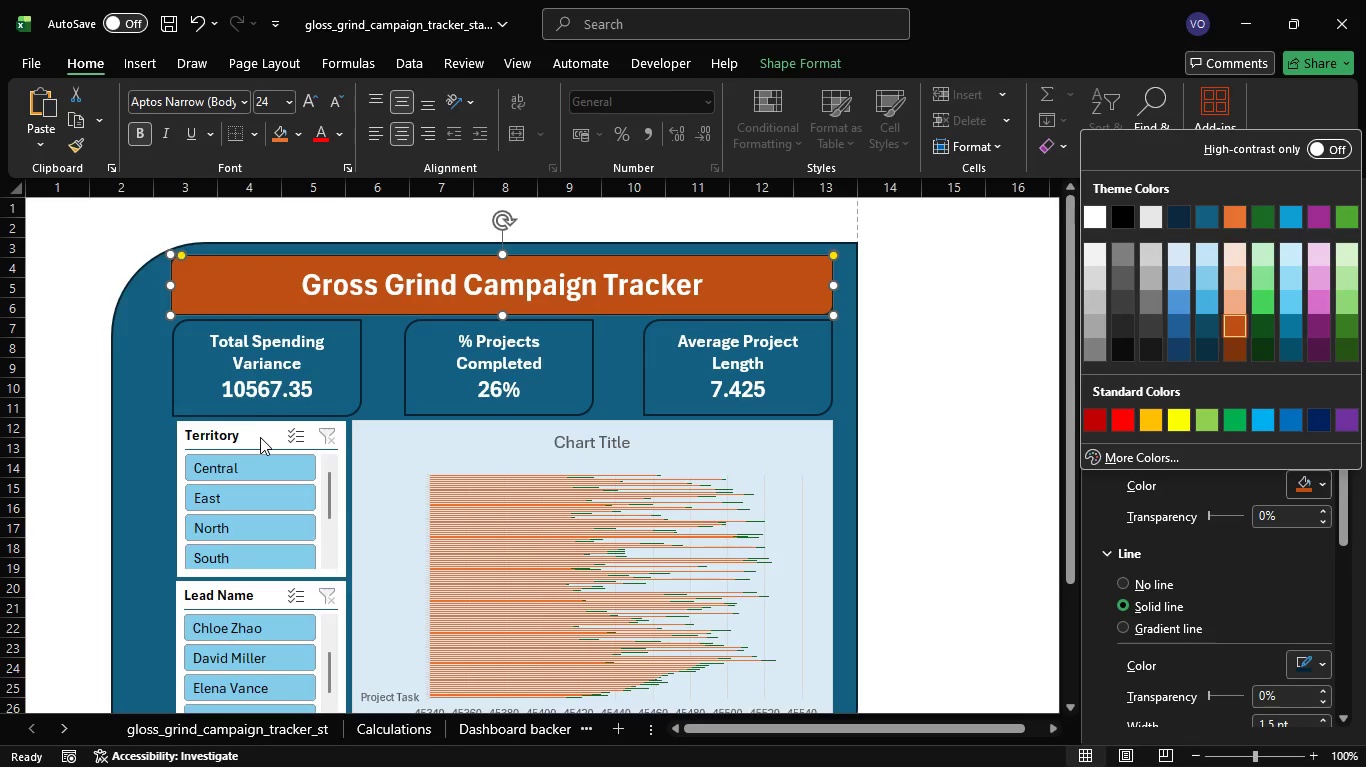 
wait(94.8)
 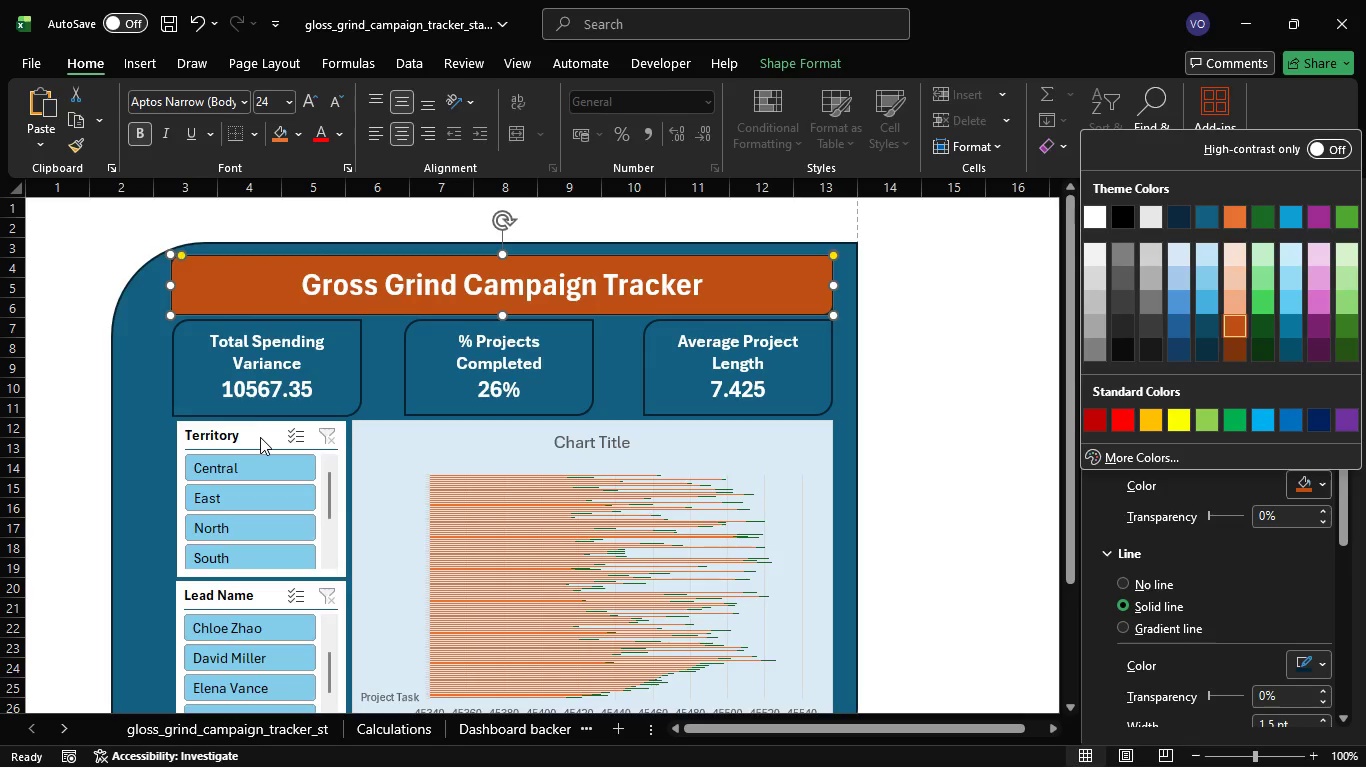 
left_click([1338, 346])
 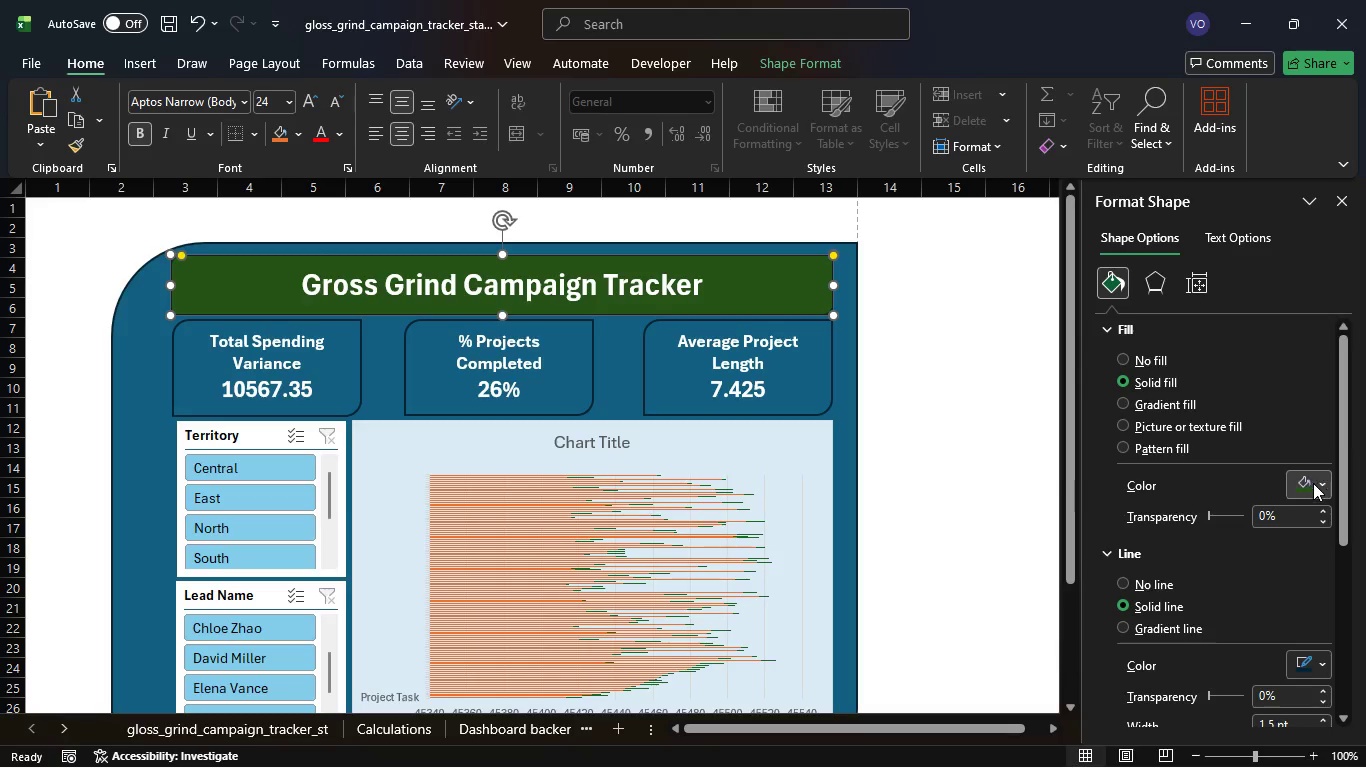 
wait(5.7)
 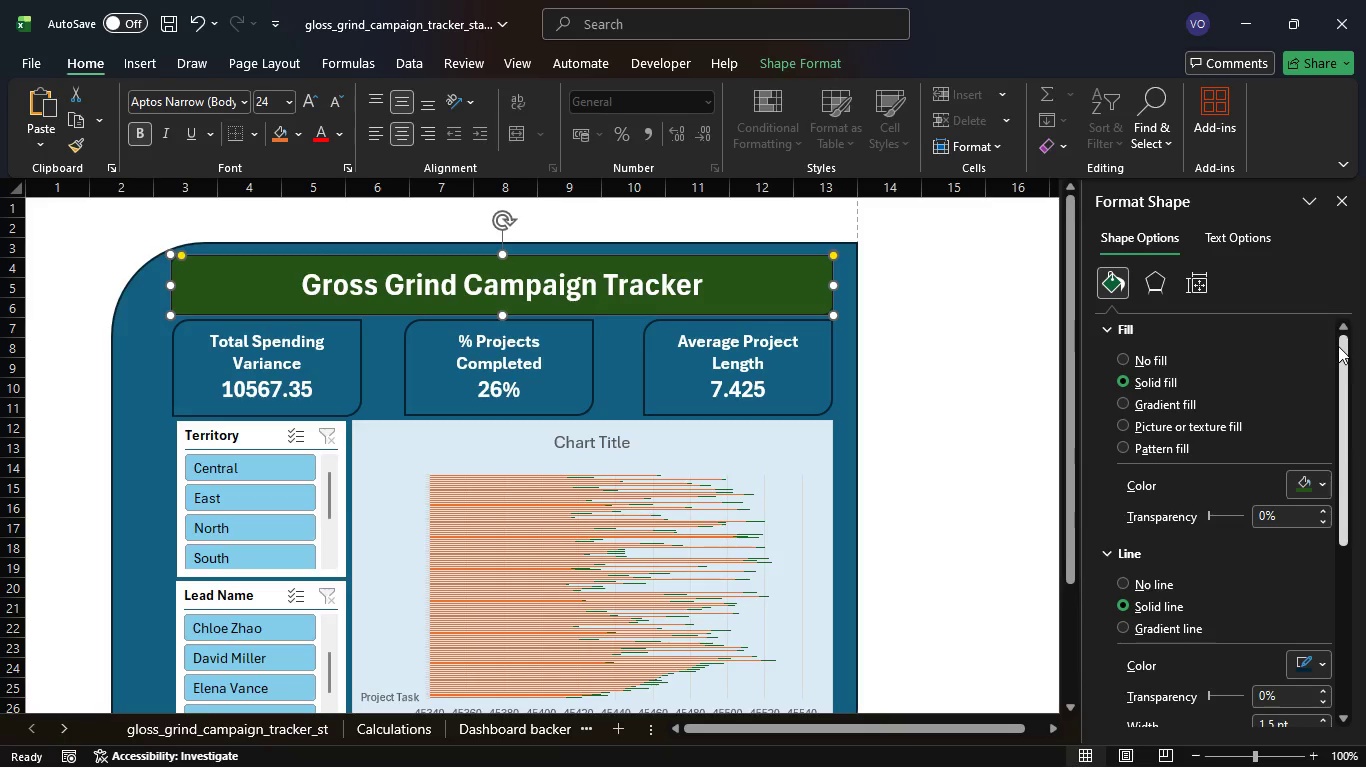 
left_click_drag(start_coordinate=[1211, 517], to_coordinate=[1228, 522])
 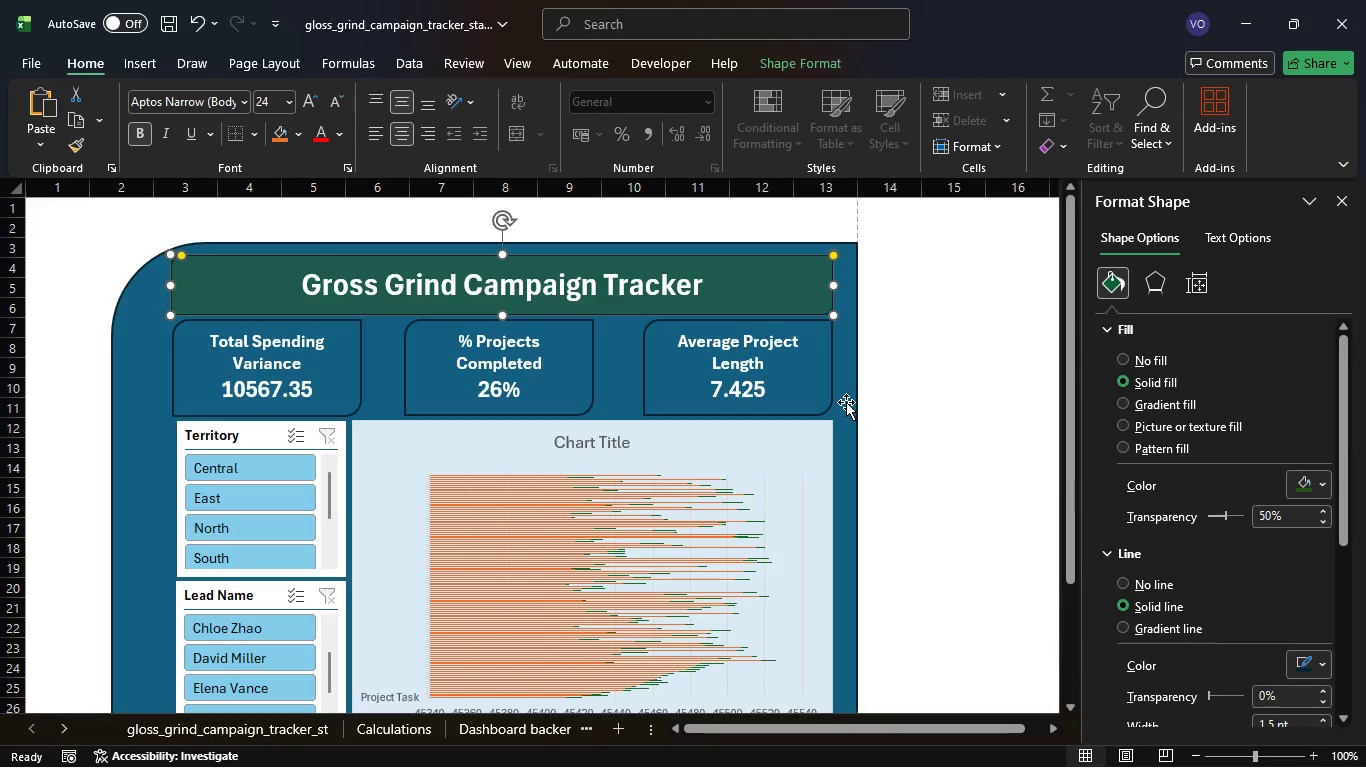 
wait(5.75)
 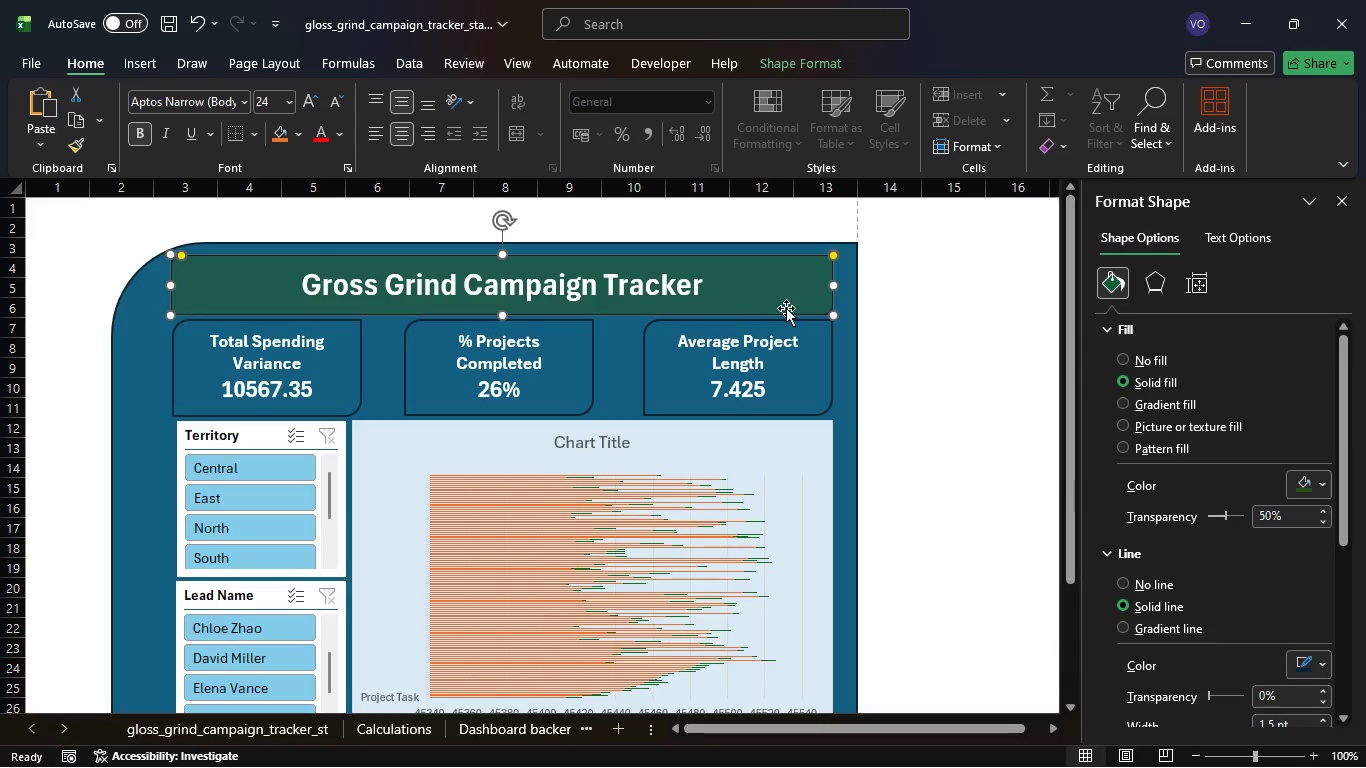 
left_click([846, 402])
 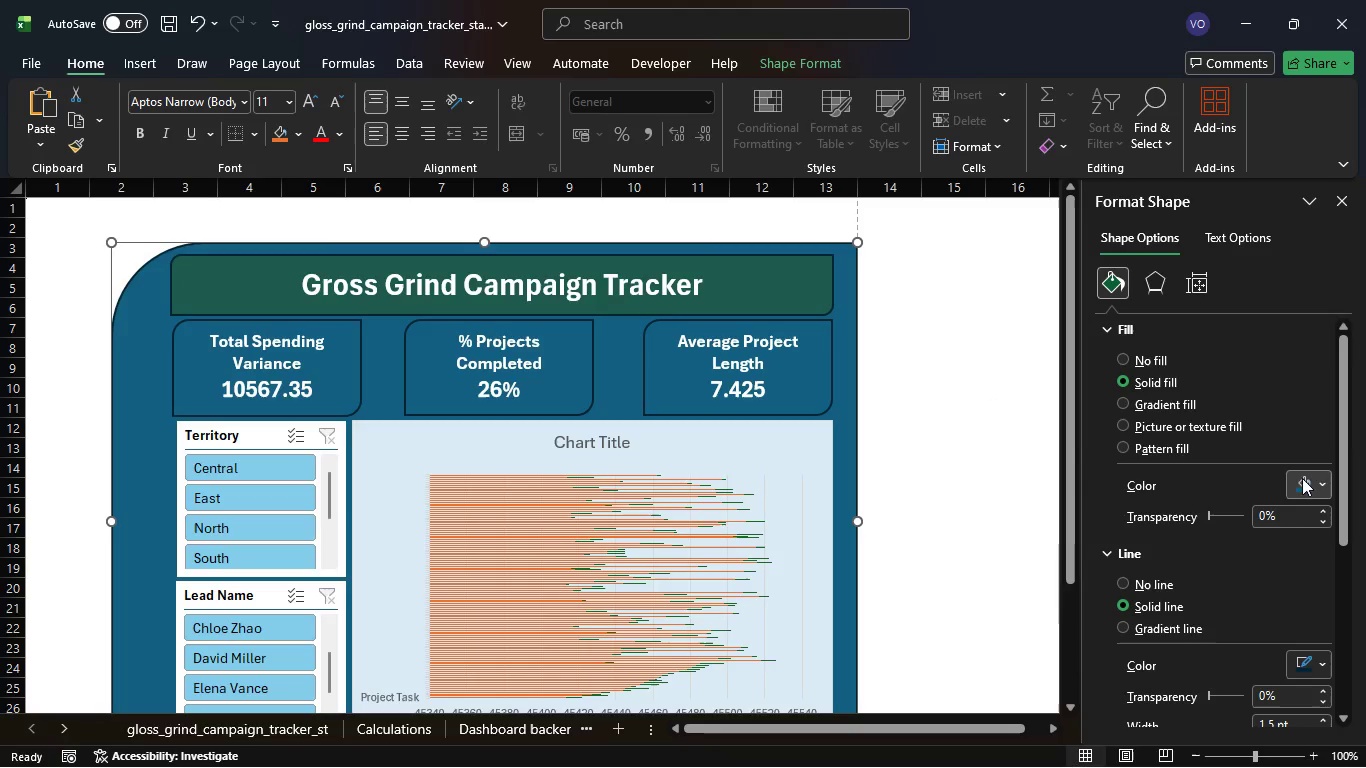 
left_click([1318, 486])
 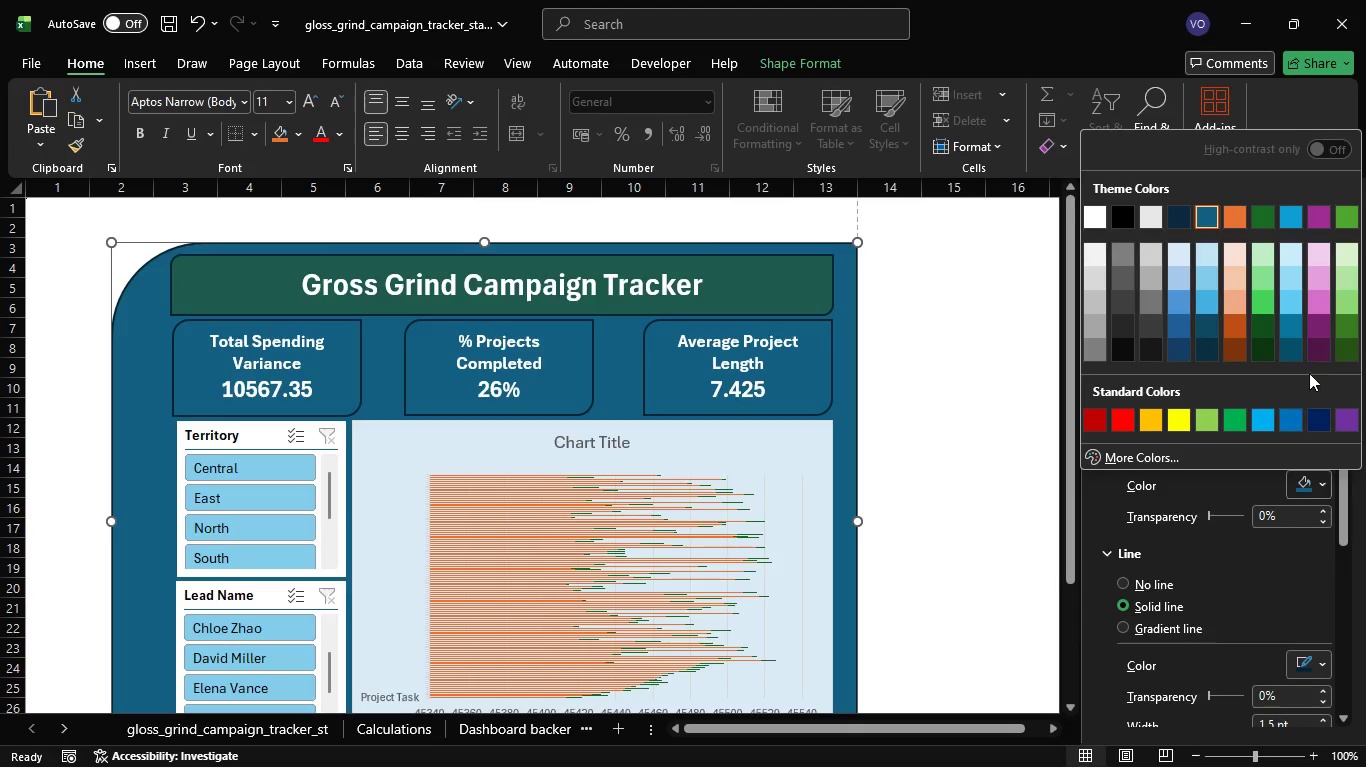 
mouse_move([1317, 369])
 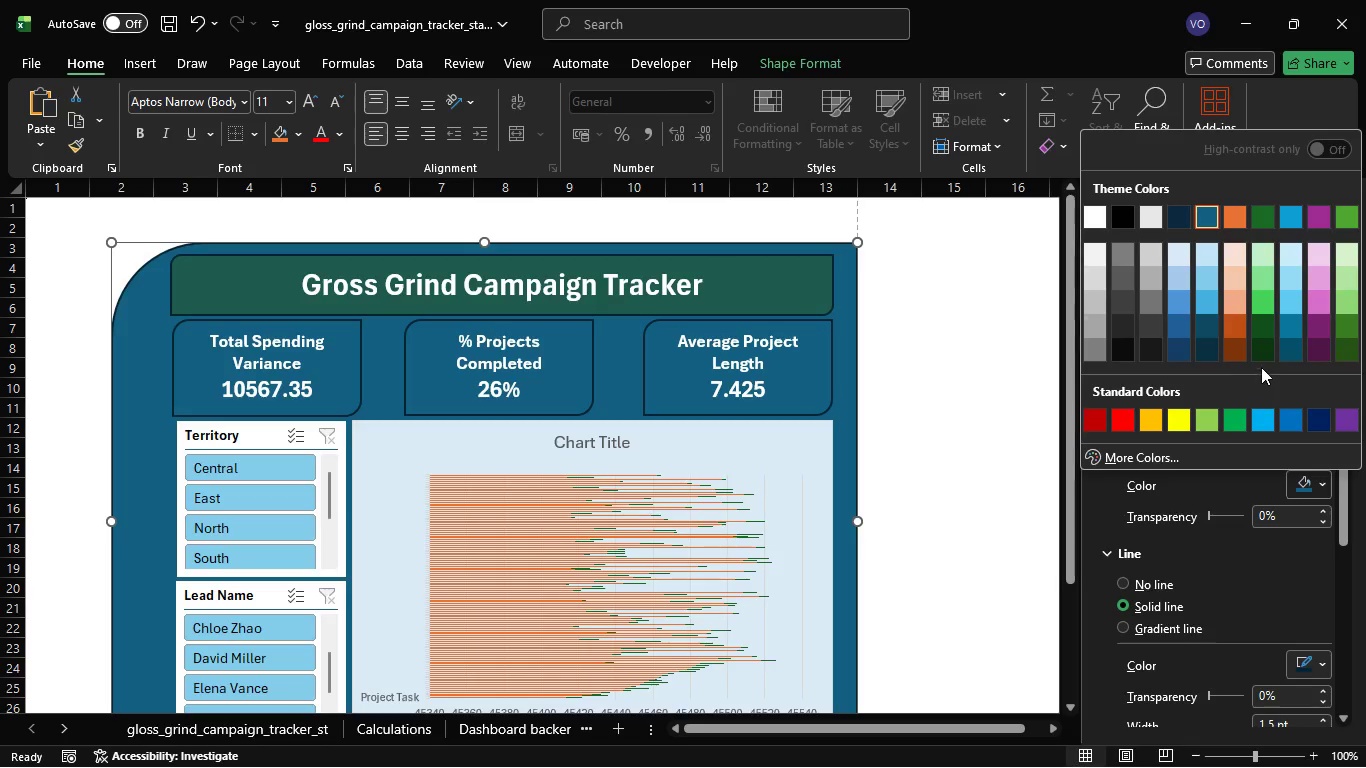 
left_click([1262, 359])
 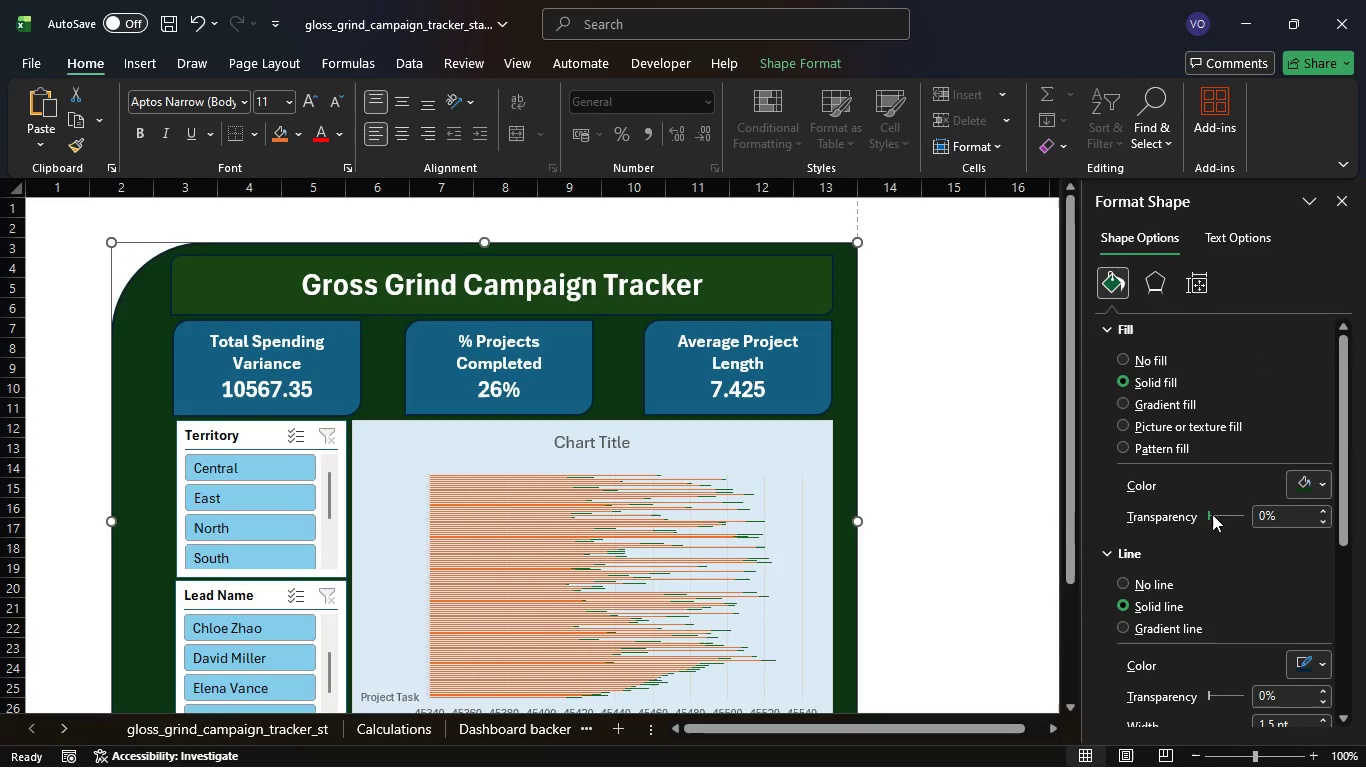 
left_click_drag(start_coordinate=[1210, 511], to_coordinate=[1223, 510])
 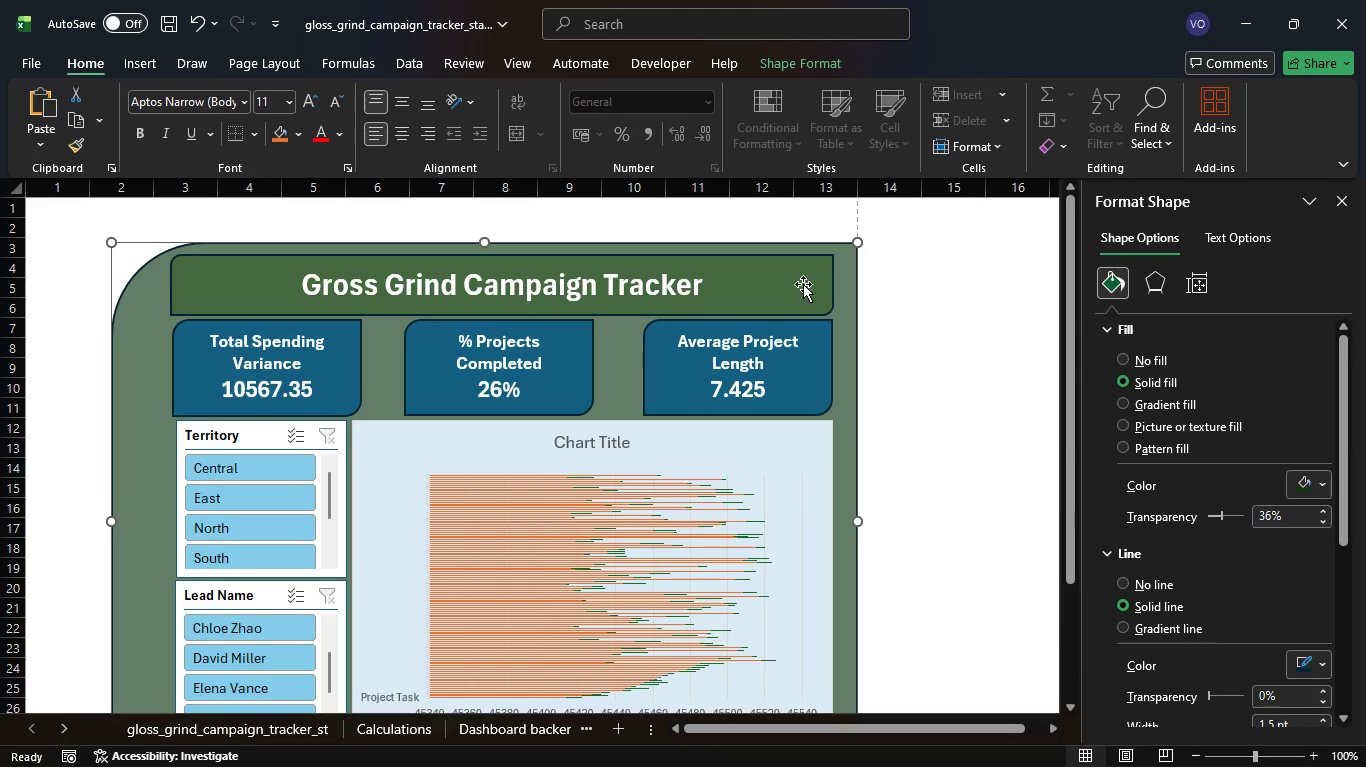 
left_click([763, 275])
 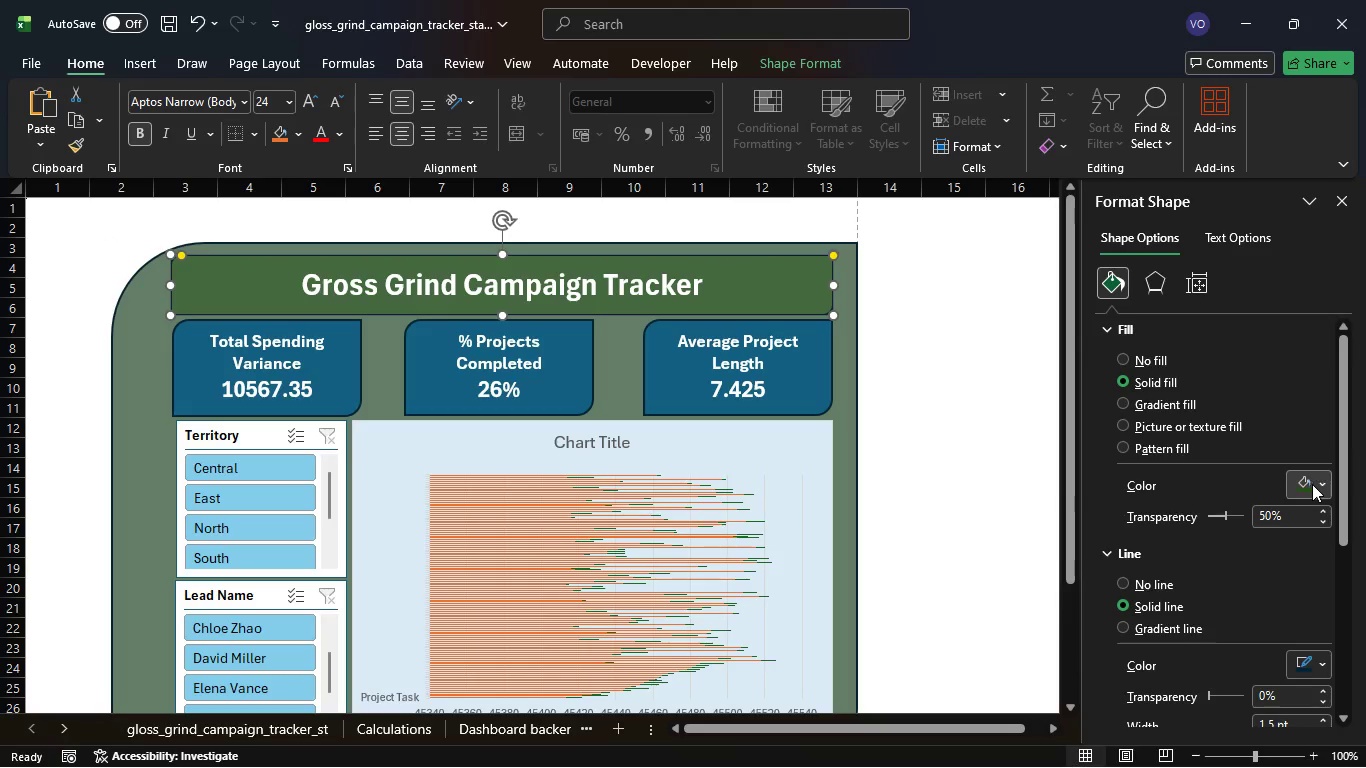 
left_click([1320, 484])
 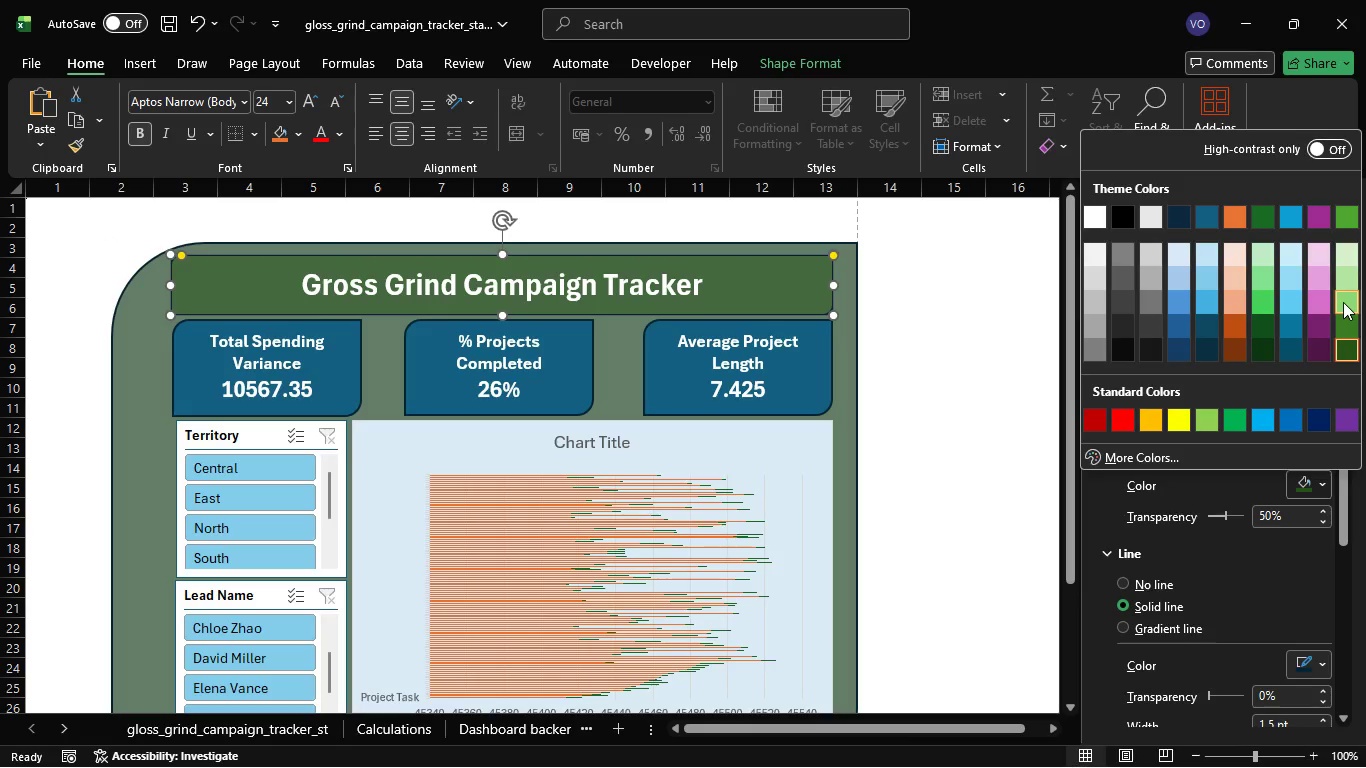 
mouse_move([1300, 427])
 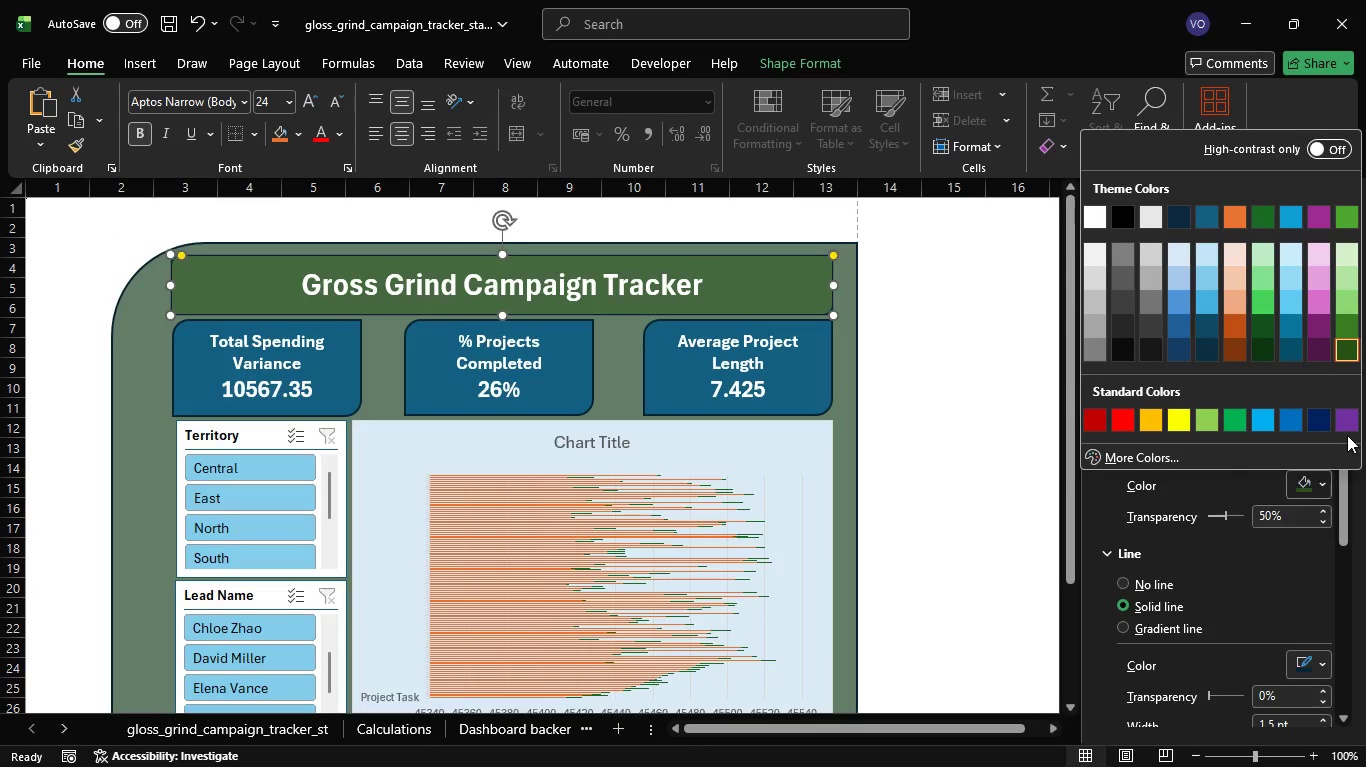 
left_click([1347, 435])
 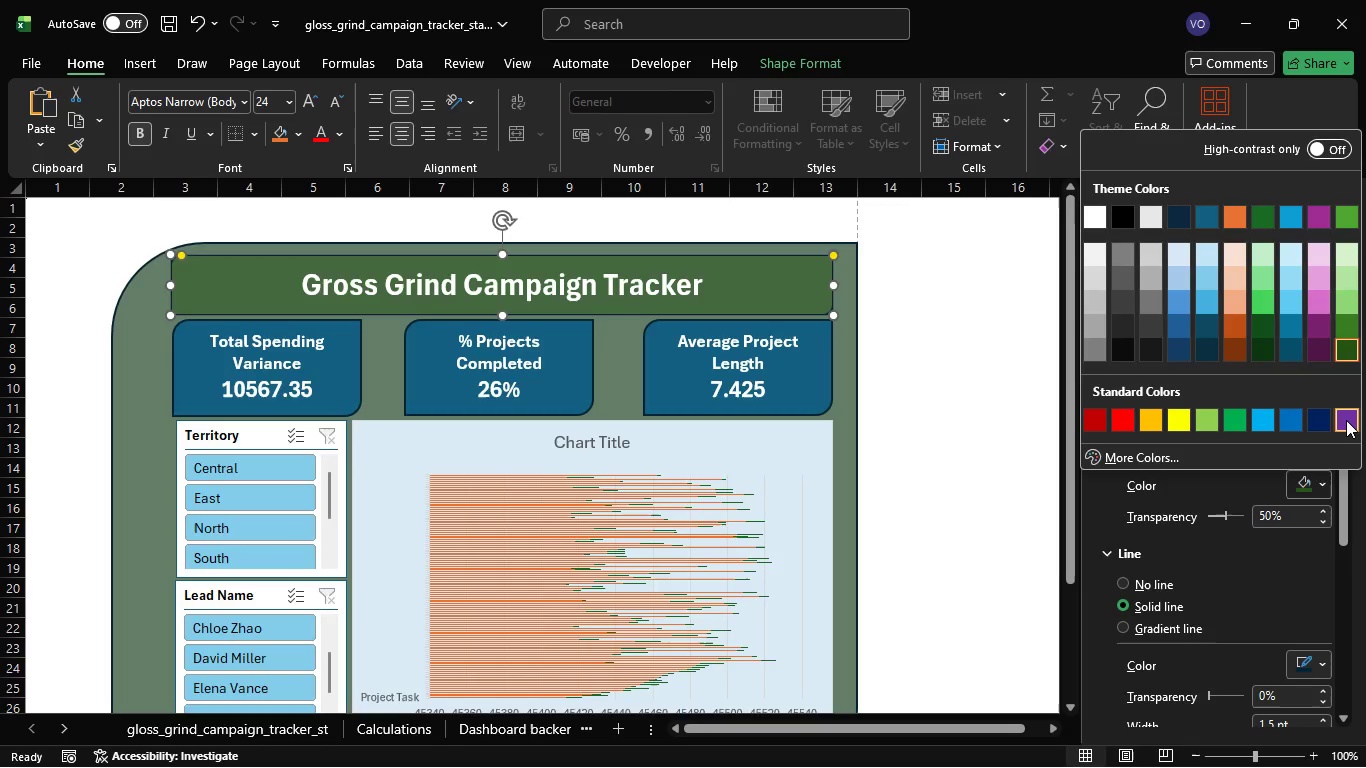 
left_click([1346, 420])
 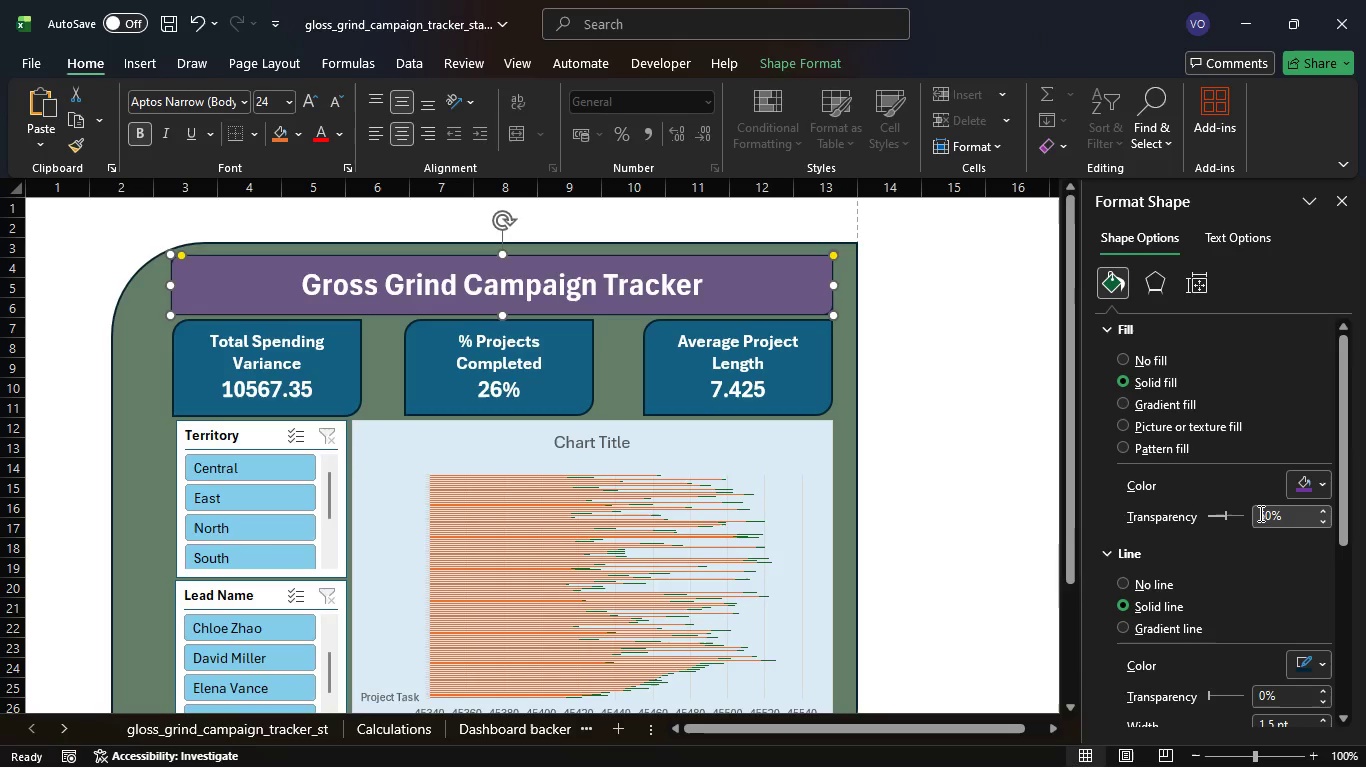 
mouse_move([1229, 520])
 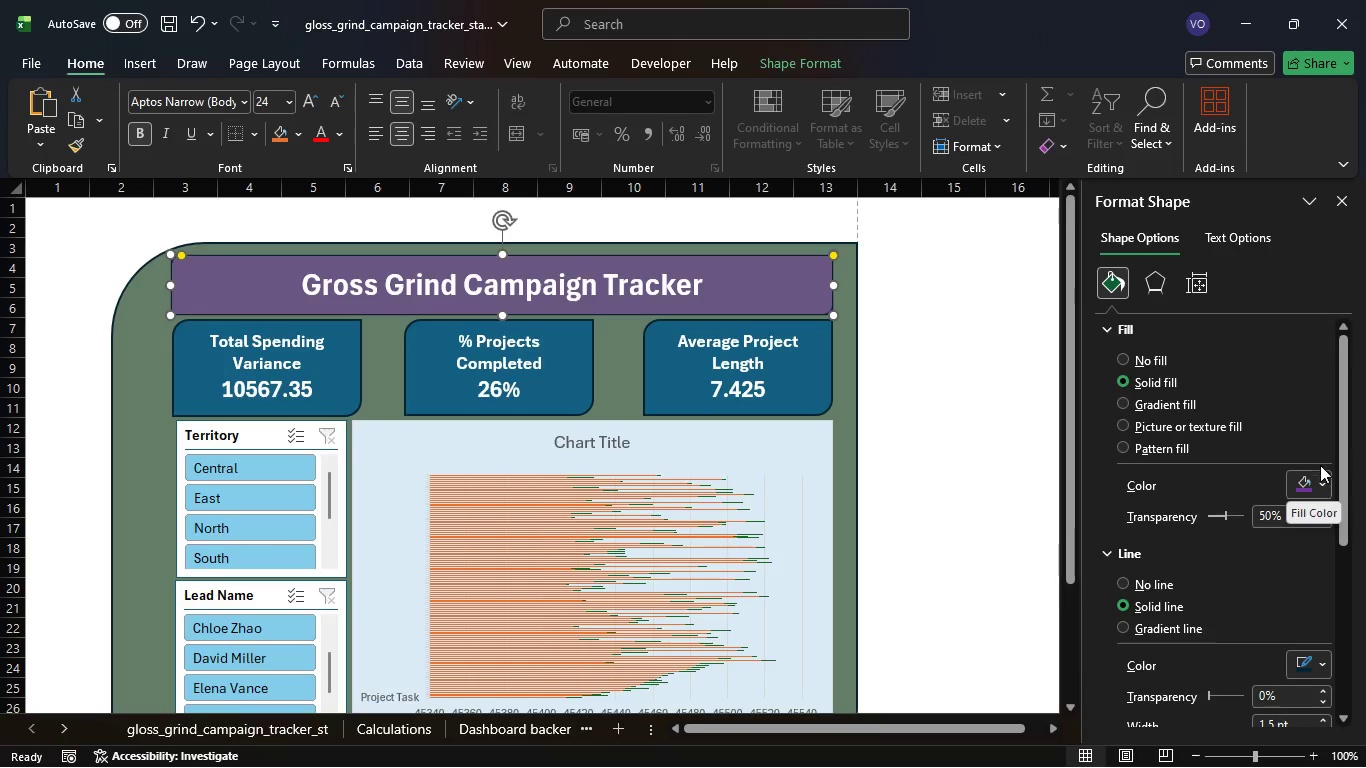 
left_click([1323, 481])
 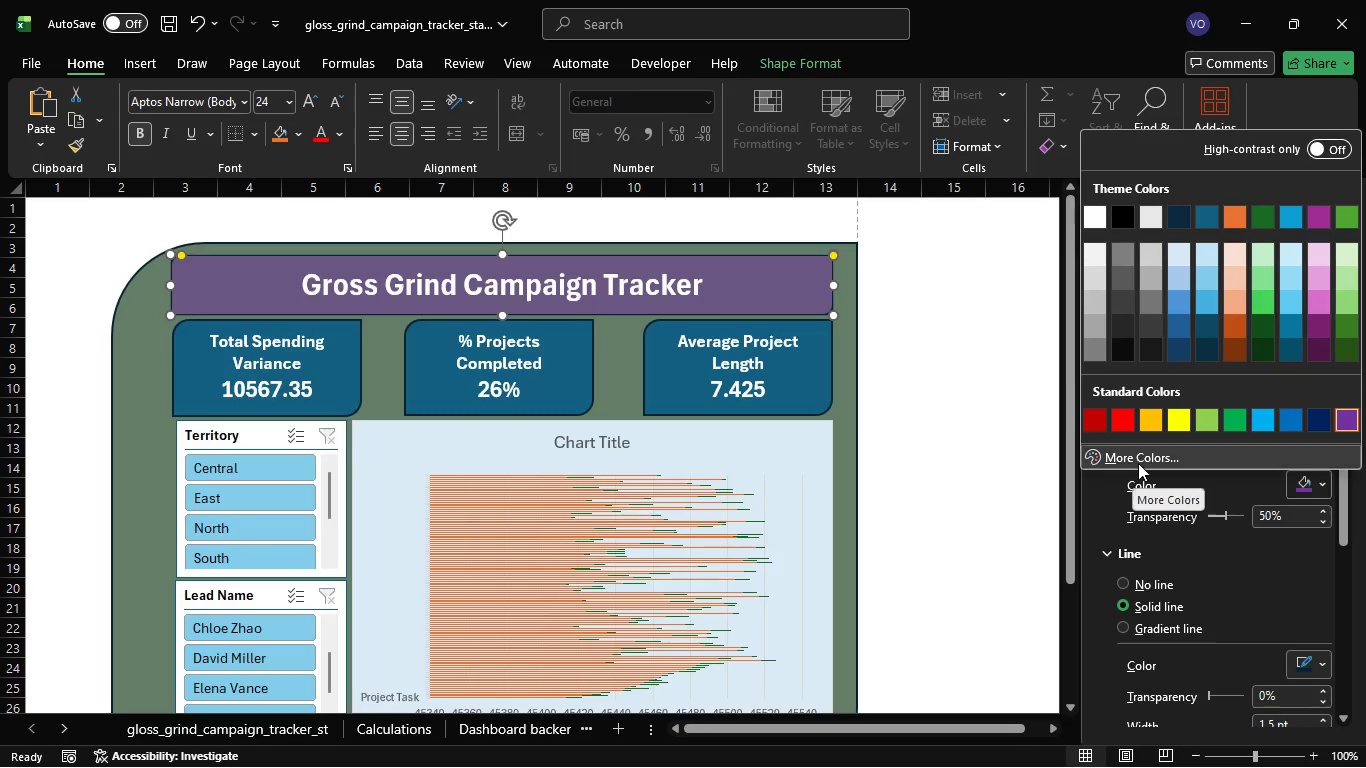 
wait(31.64)
 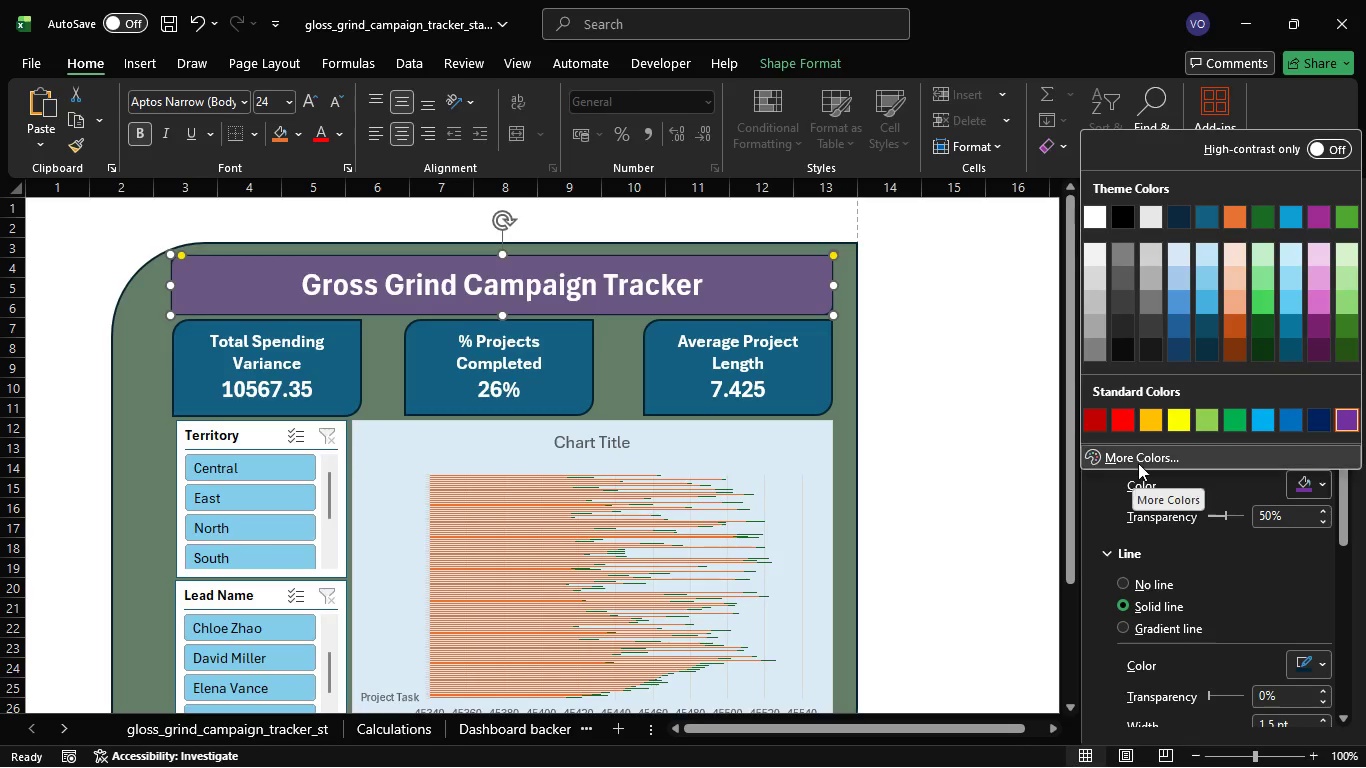 
left_click([1138, 463])
 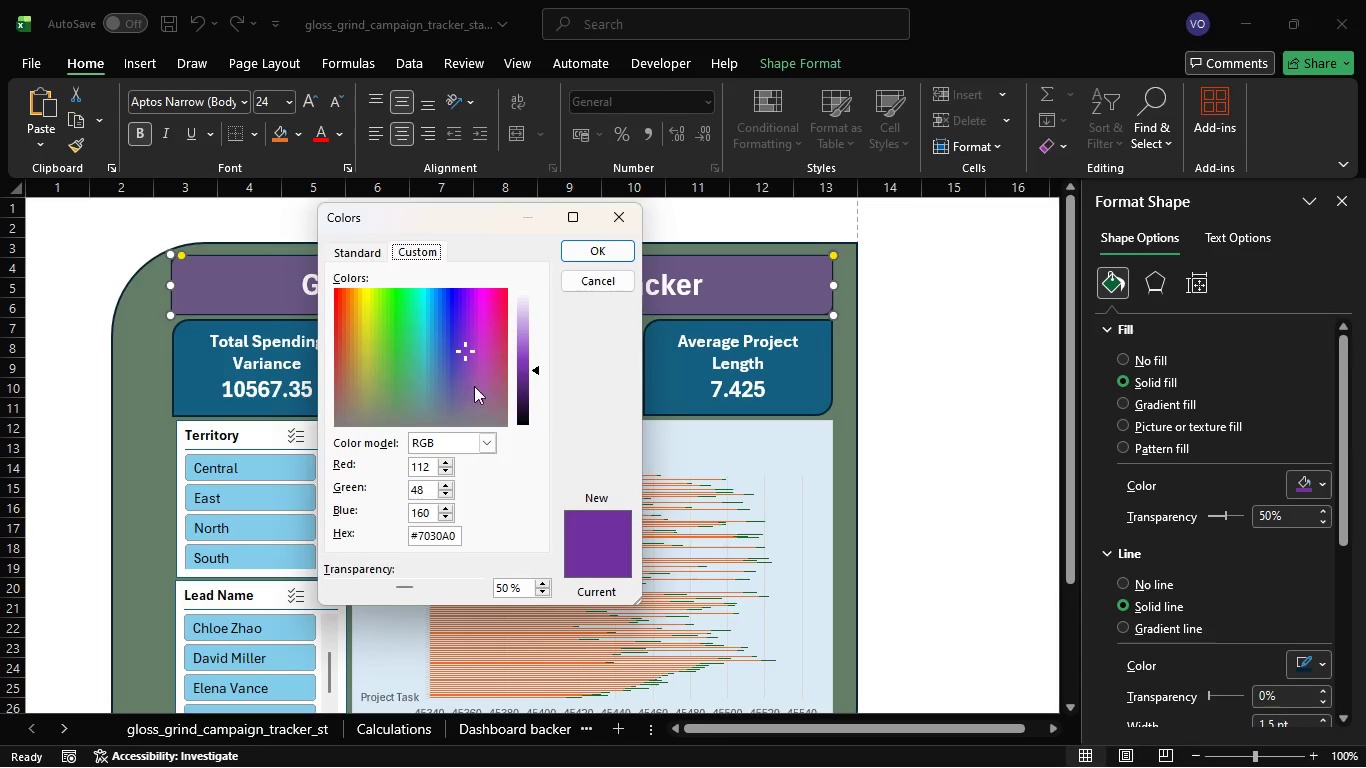 
mouse_move([440, 448])
 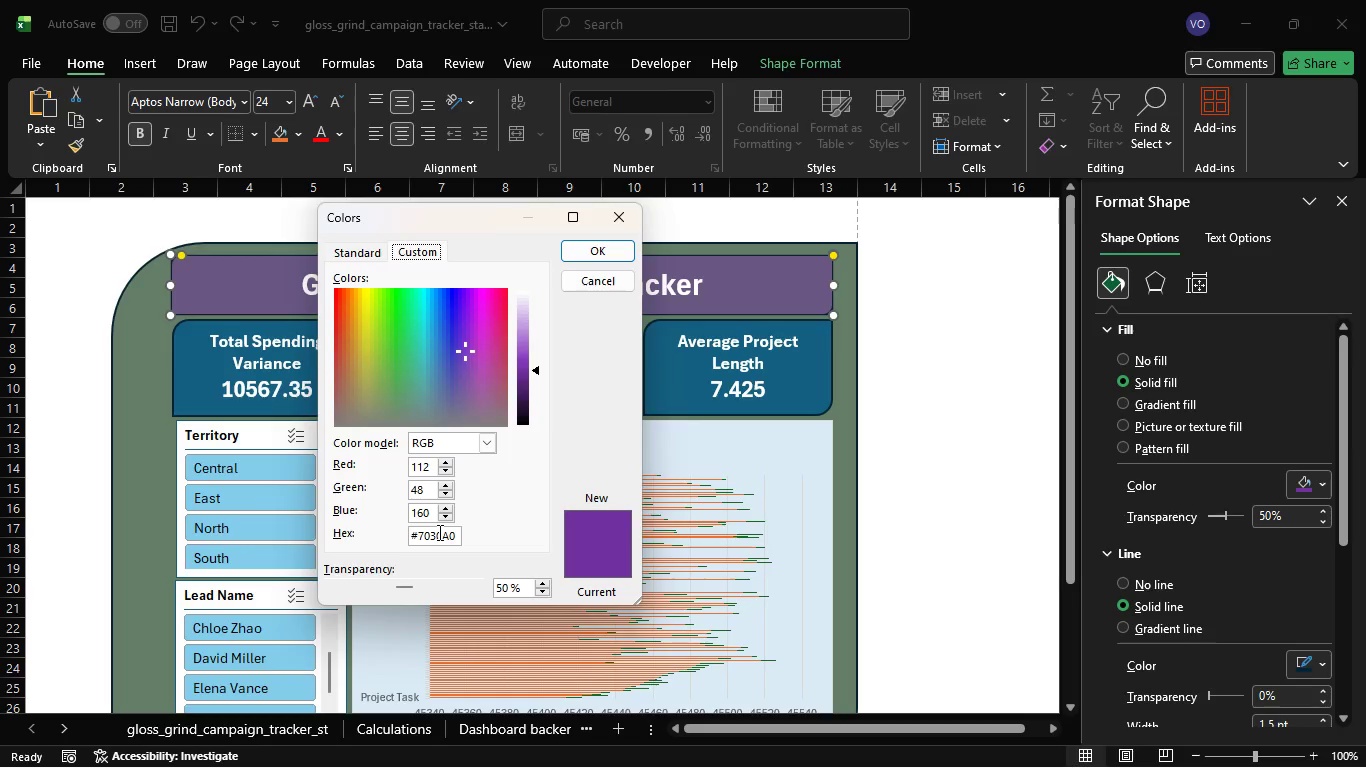 
wait(6.82)
 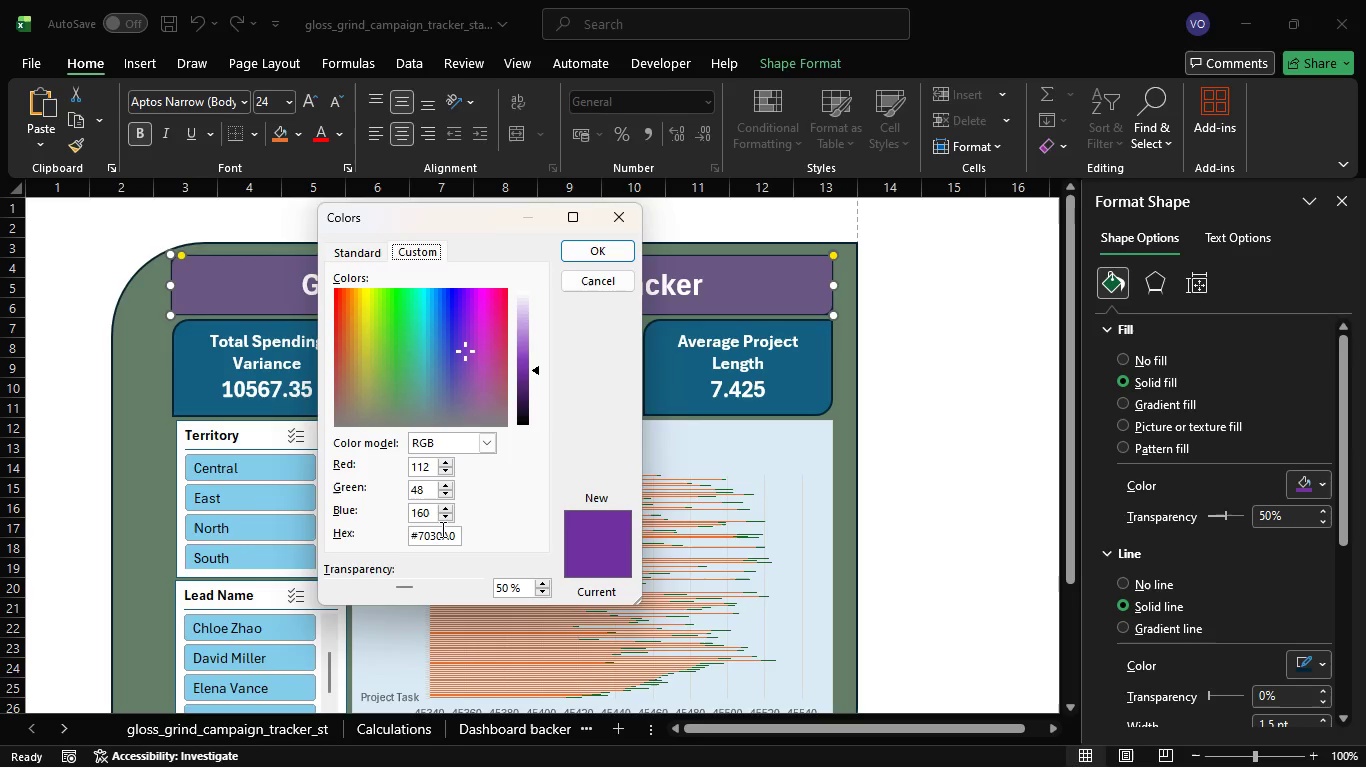 
left_click_drag(start_coordinate=[457, 537], to_coordinate=[413, 541])
 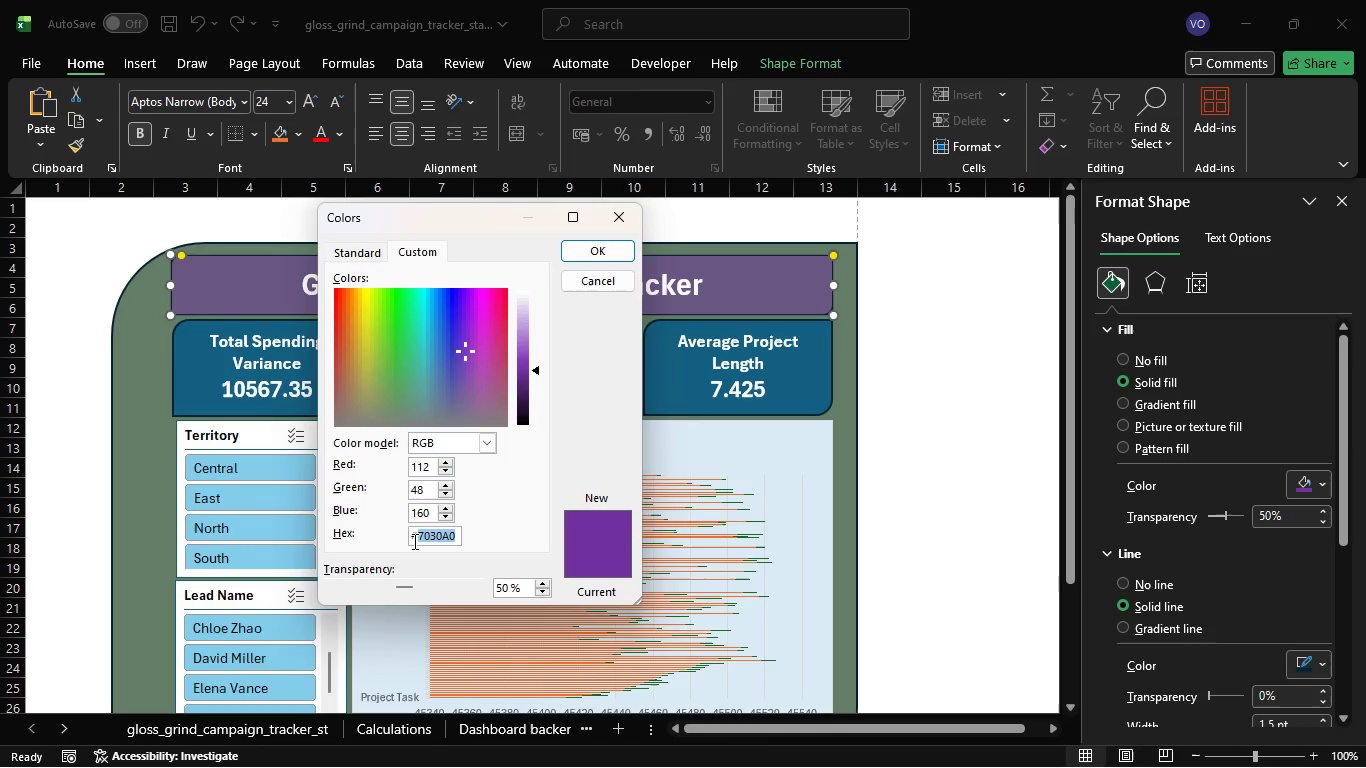 
type(00)
 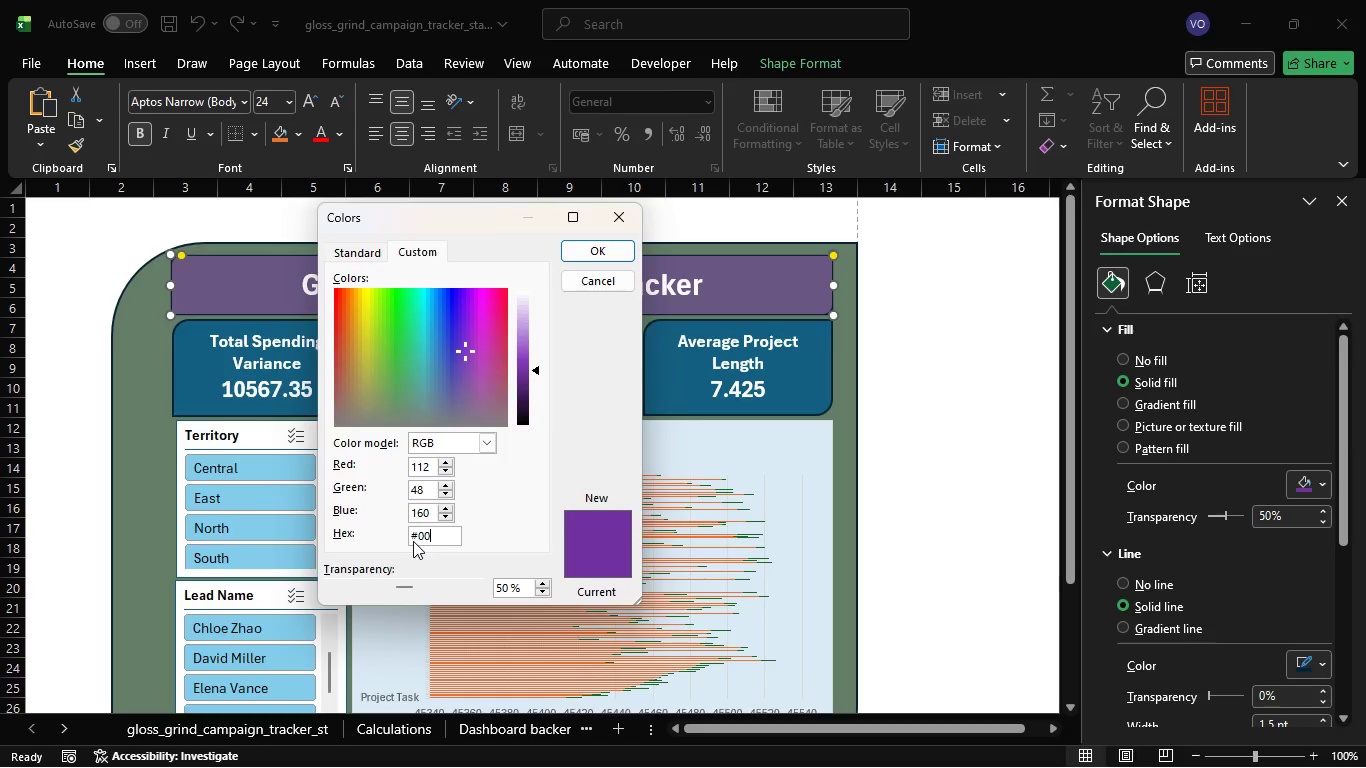 
type(3f5c)
 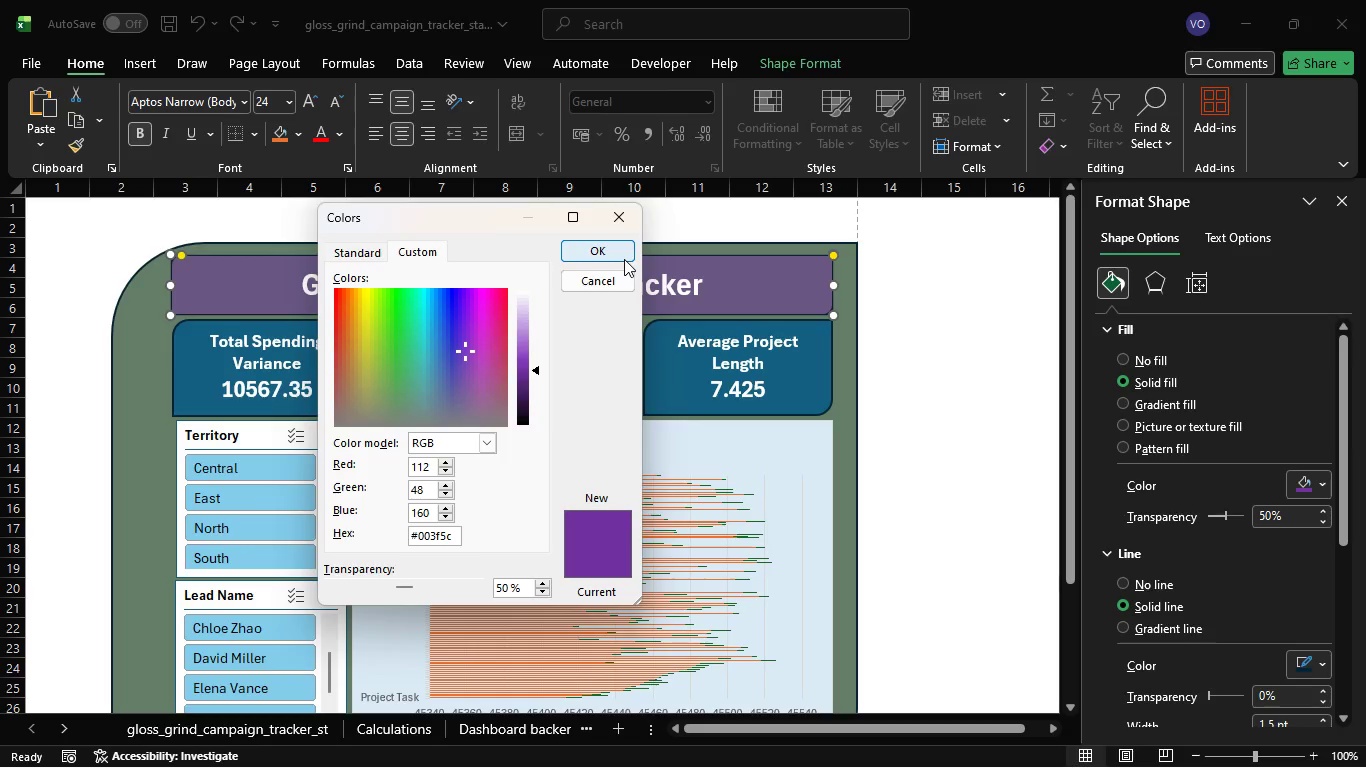 
left_click([624, 259])
 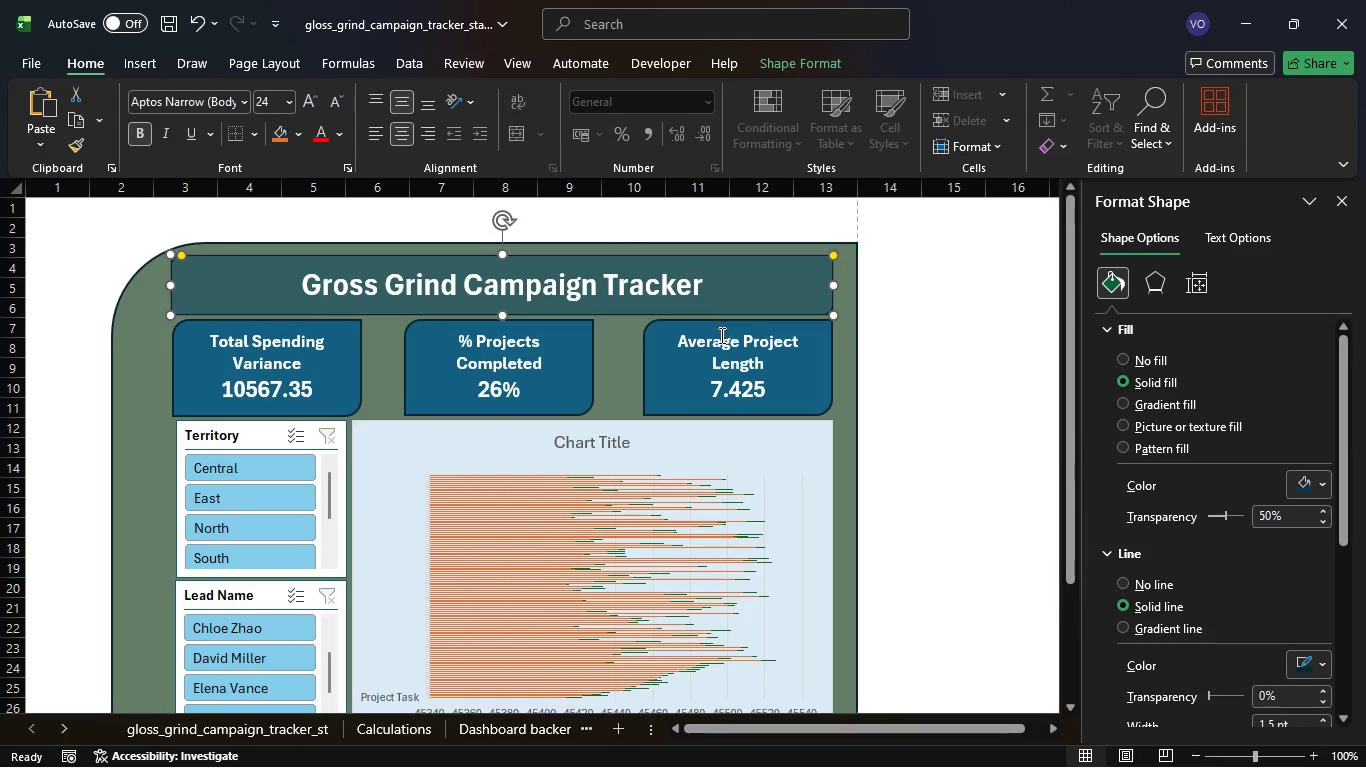 
wait(5.8)
 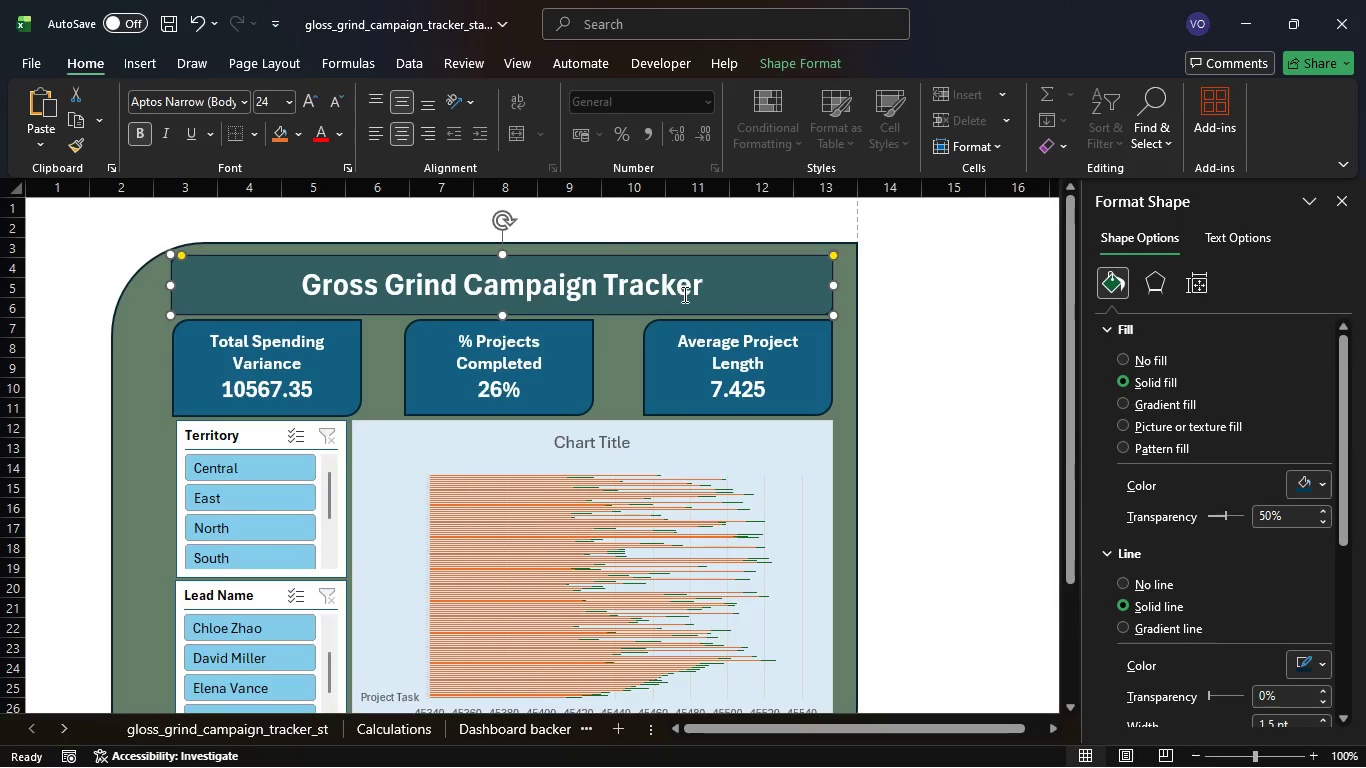 
left_click([662, 340])
 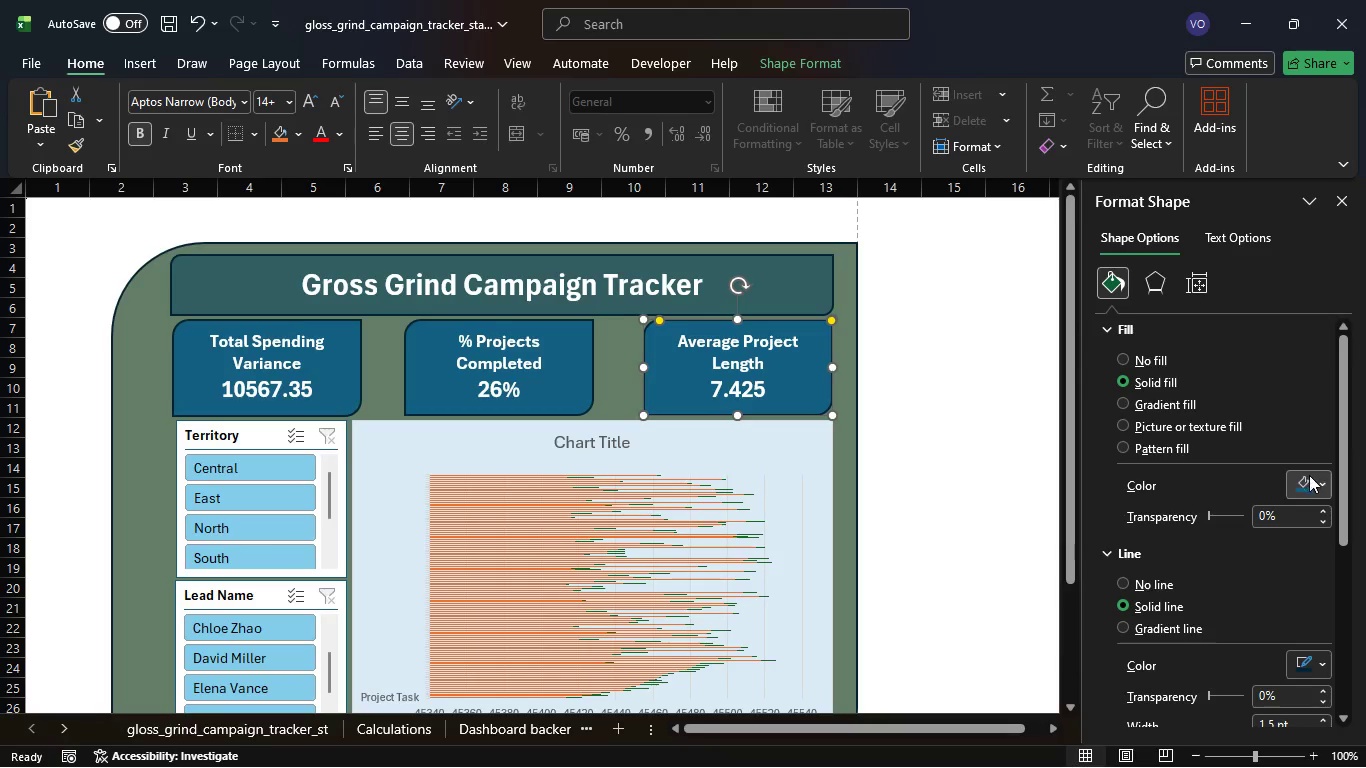 
left_click([1306, 482])
 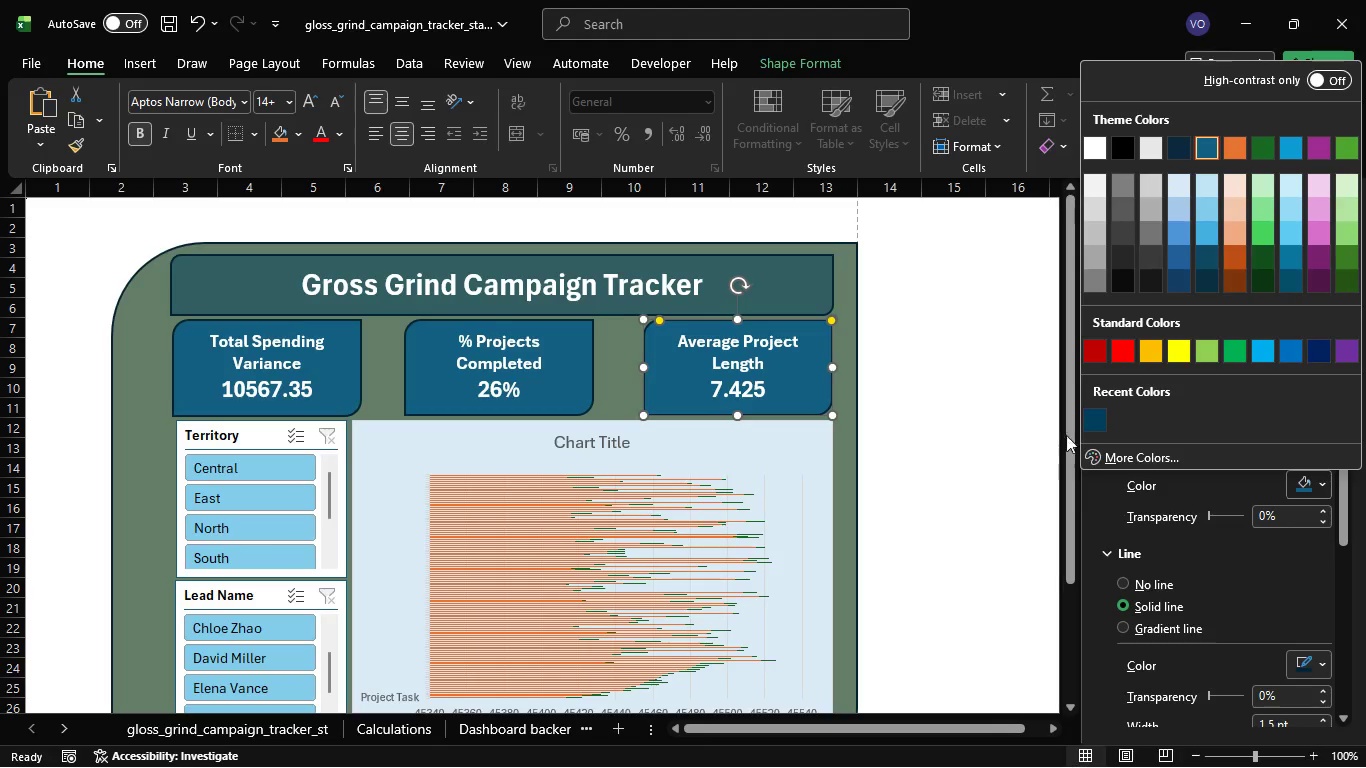 
left_click([1092, 425])
 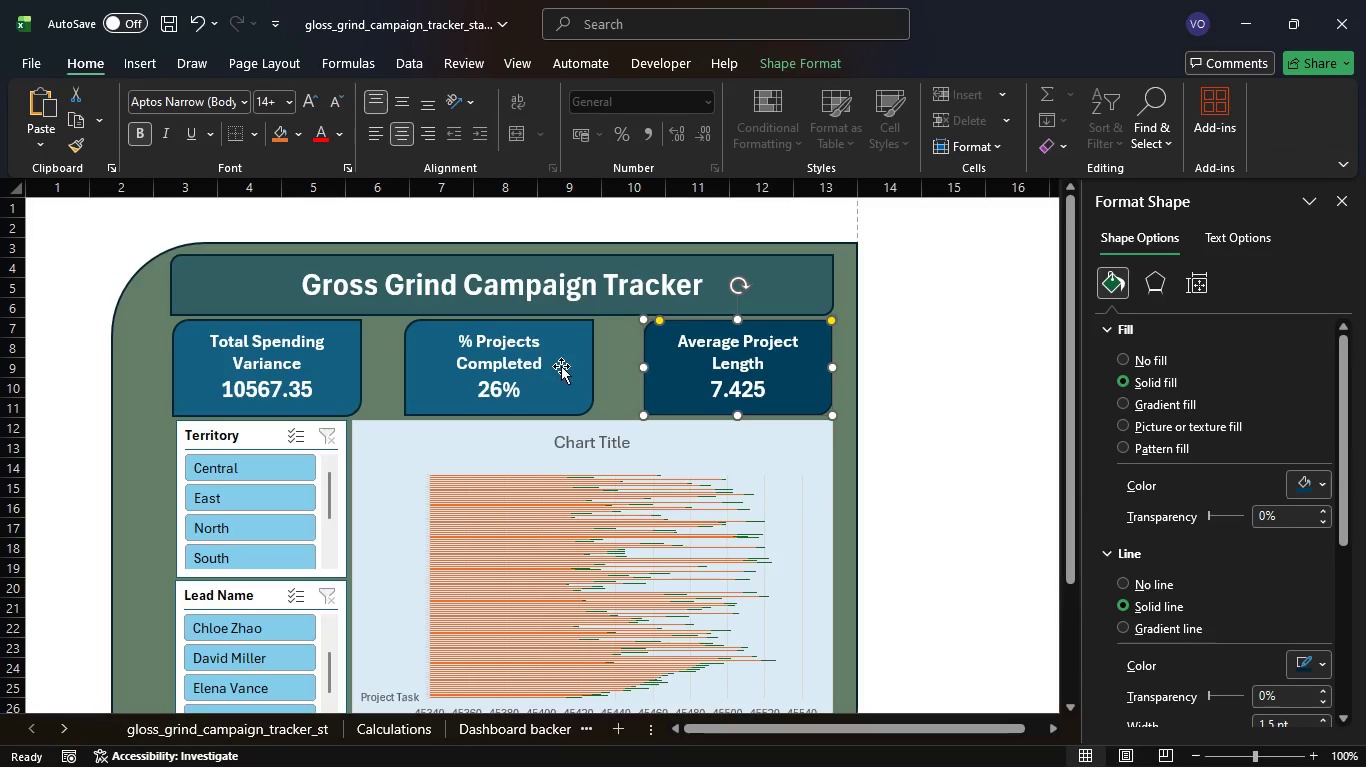 
left_click([566, 365])
 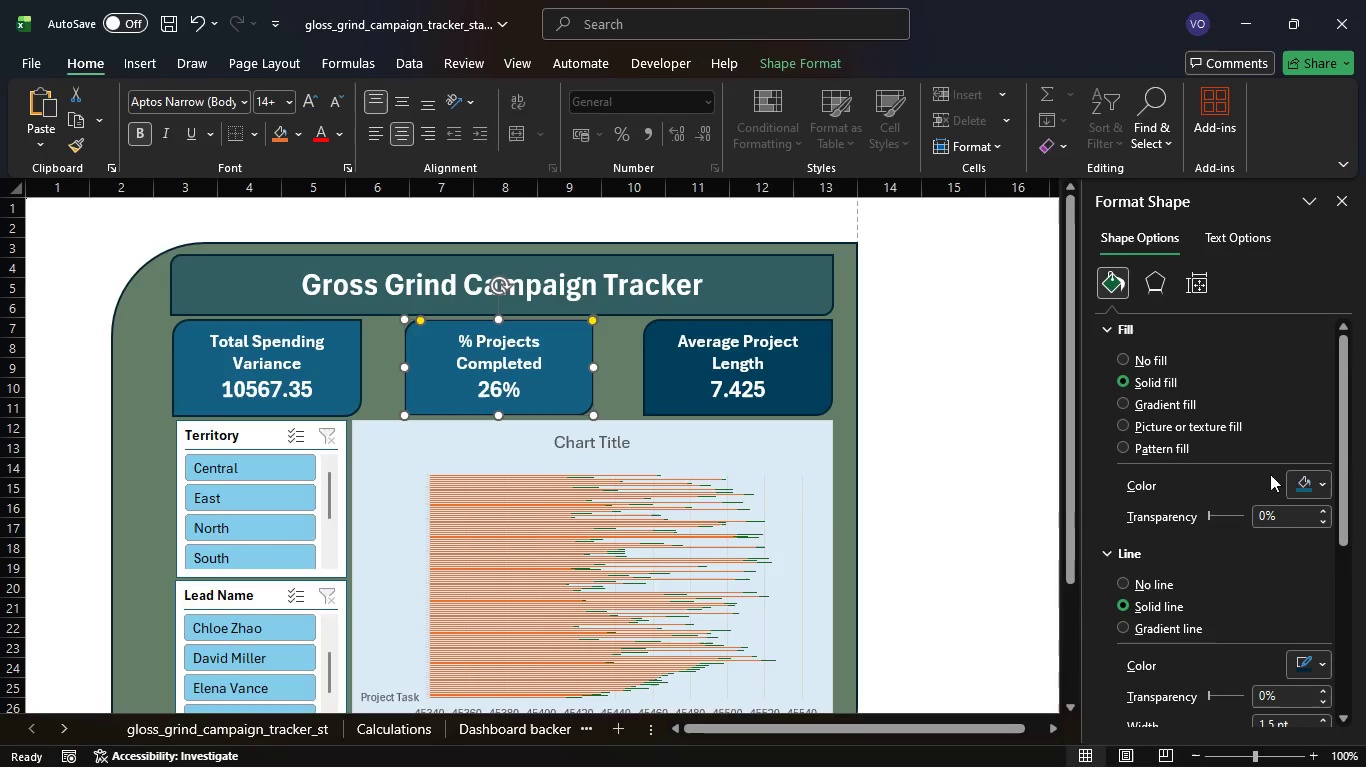 
left_click([1305, 481])
 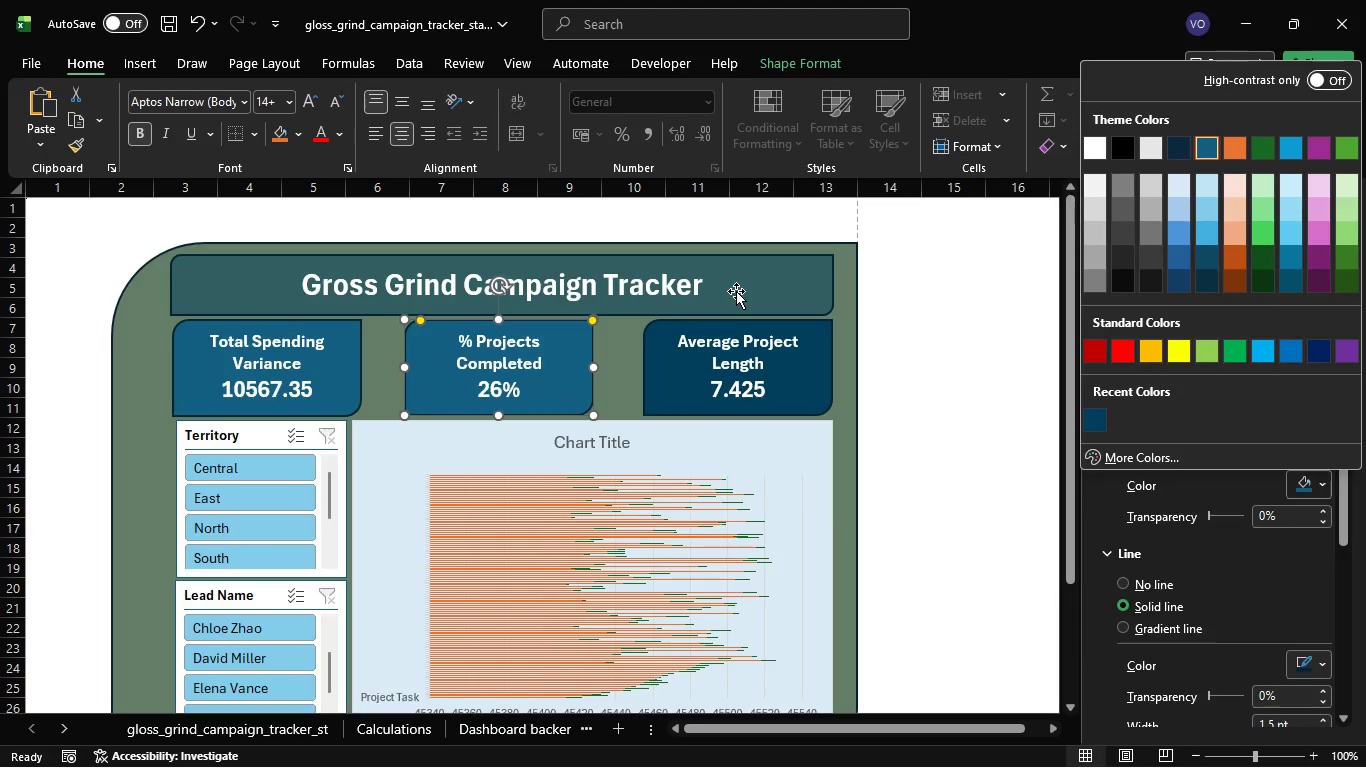 
left_click([736, 291])
 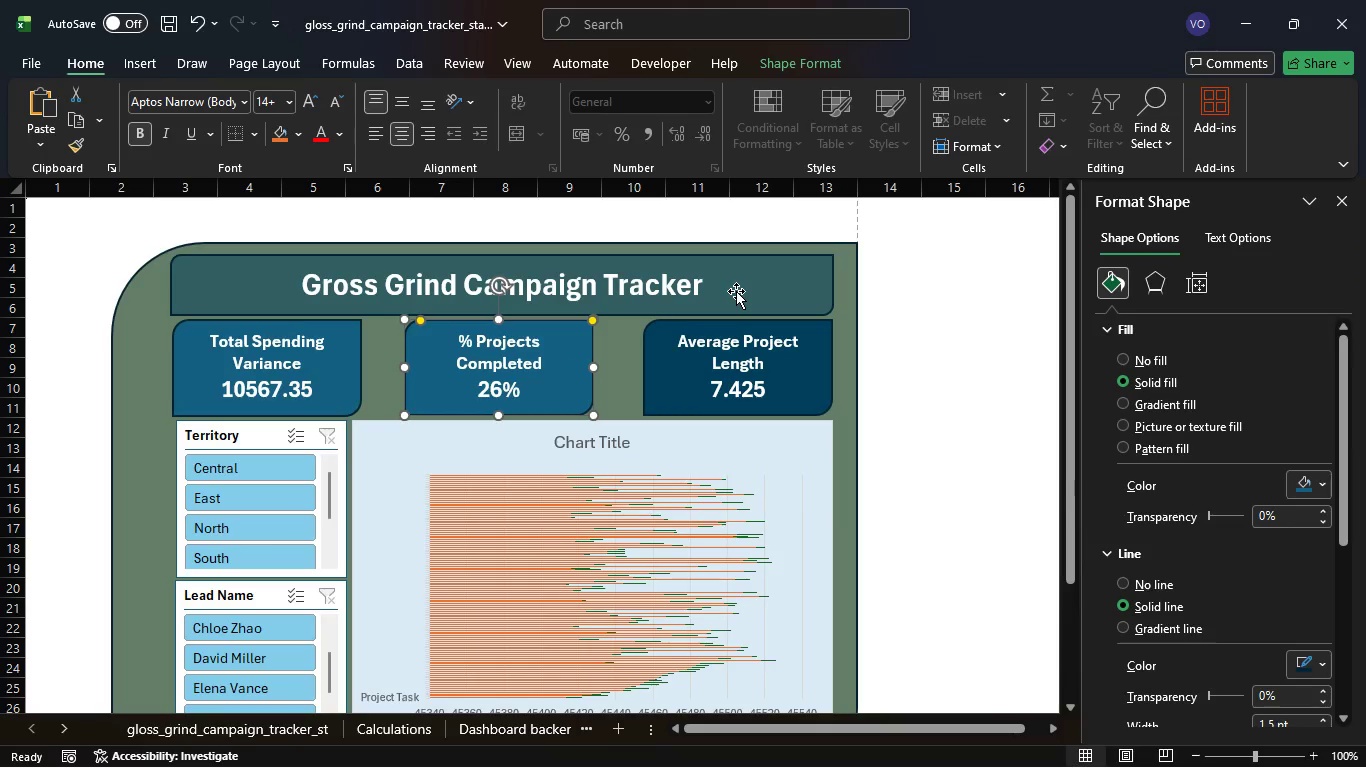 
left_click([736, 291])
 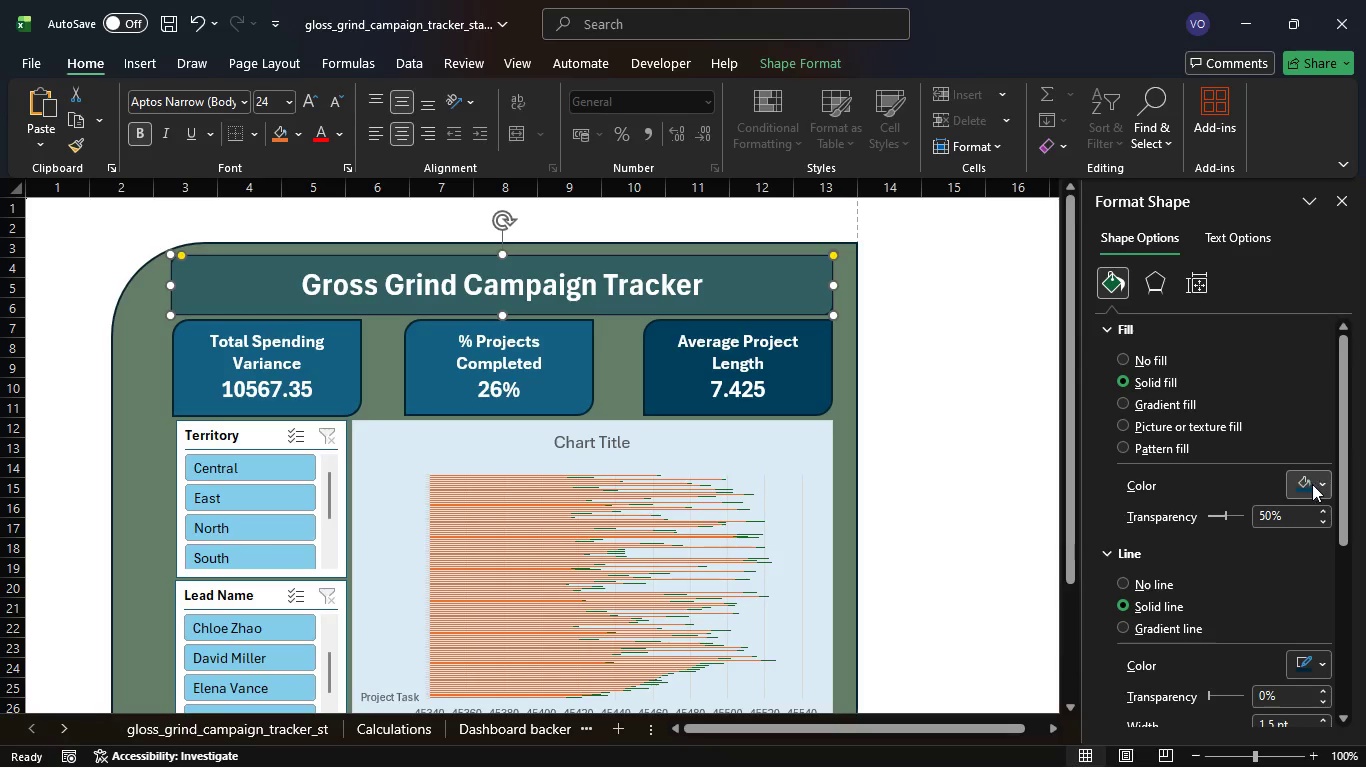 
left_click([1323, 485])
 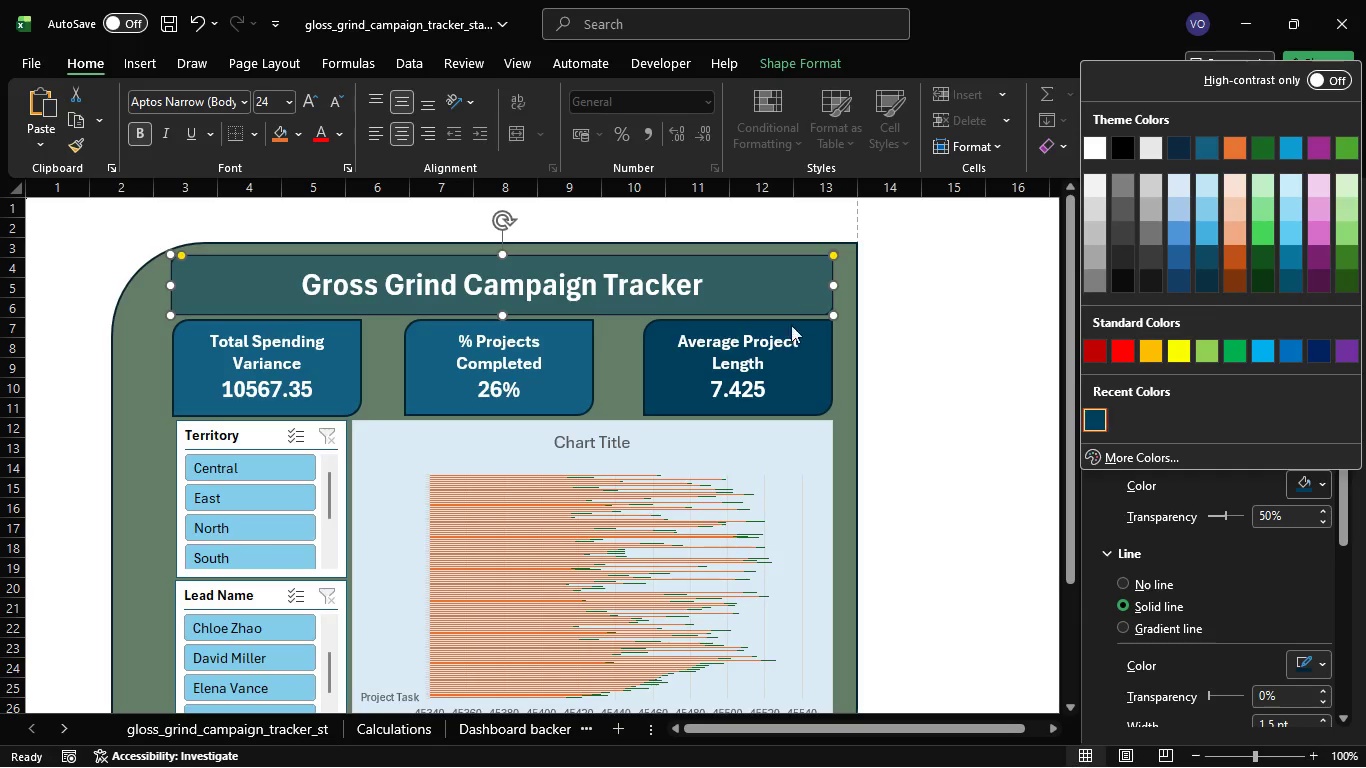 
left_click([1141, 459])
 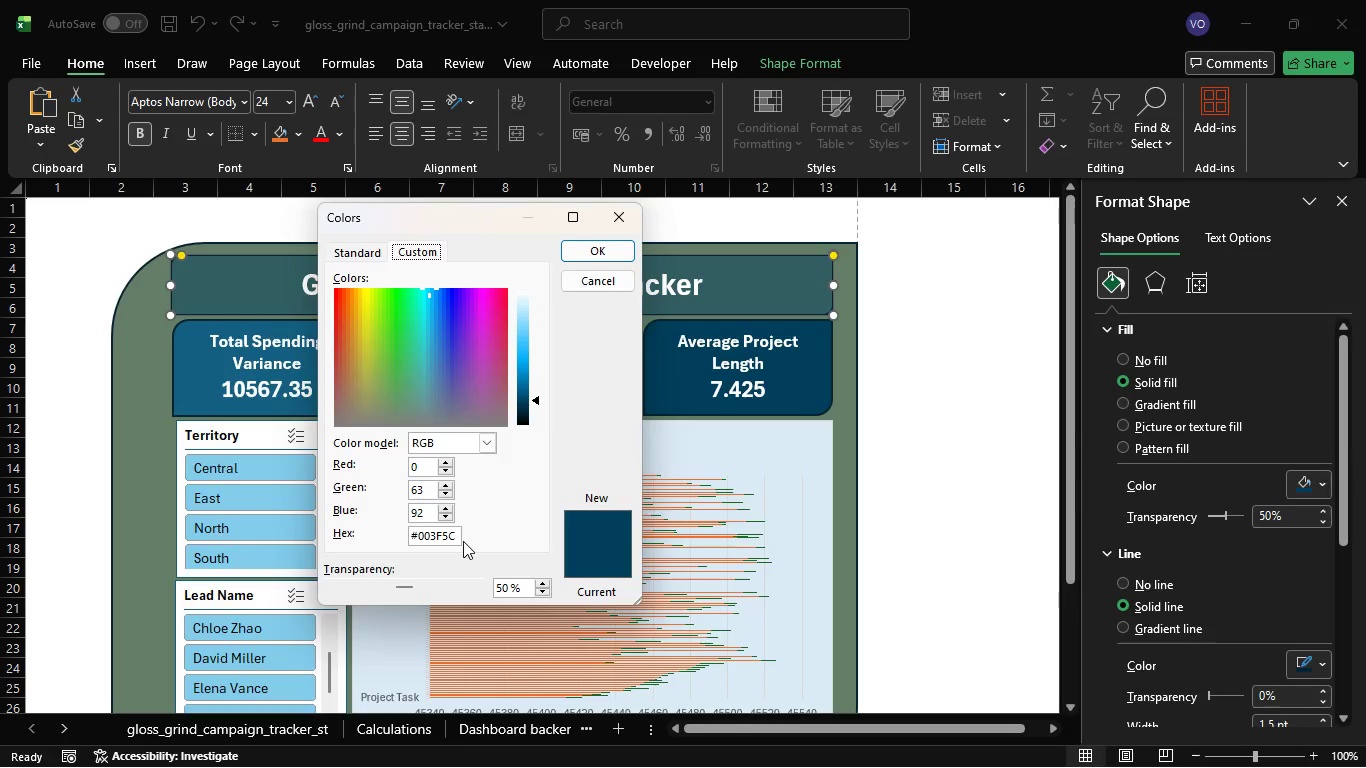 
wait(11.28)
 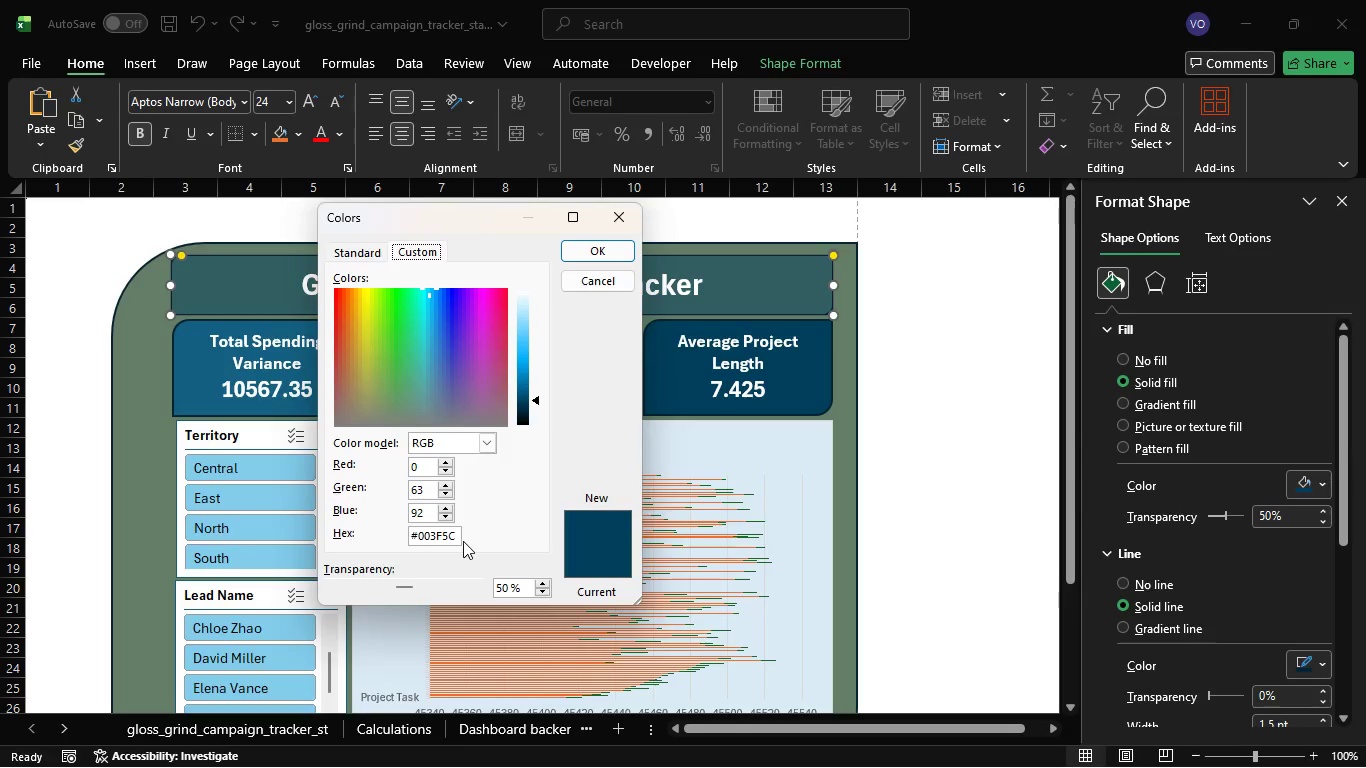 
left_click_drag(start_coordinate=[452, 537], to_coordinate=[399, 542])
 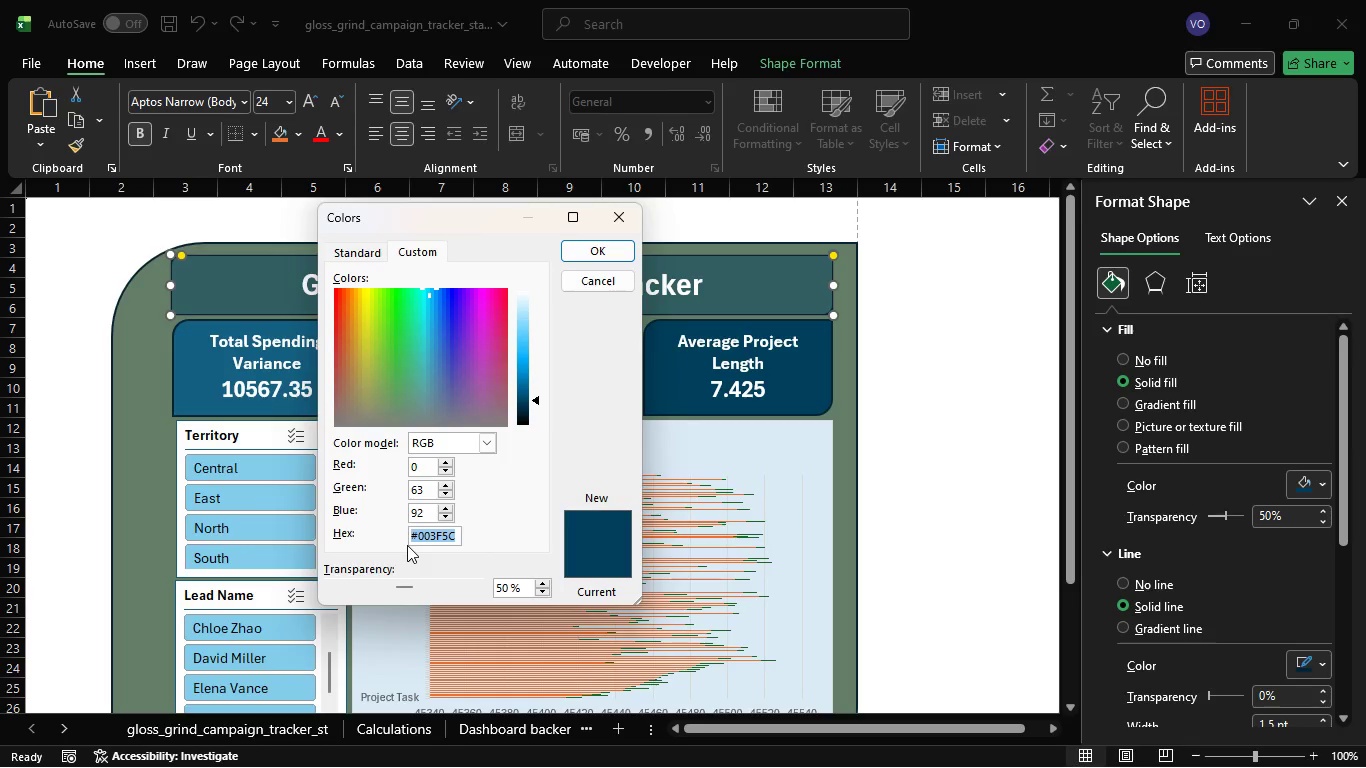 
key(Control+C)
 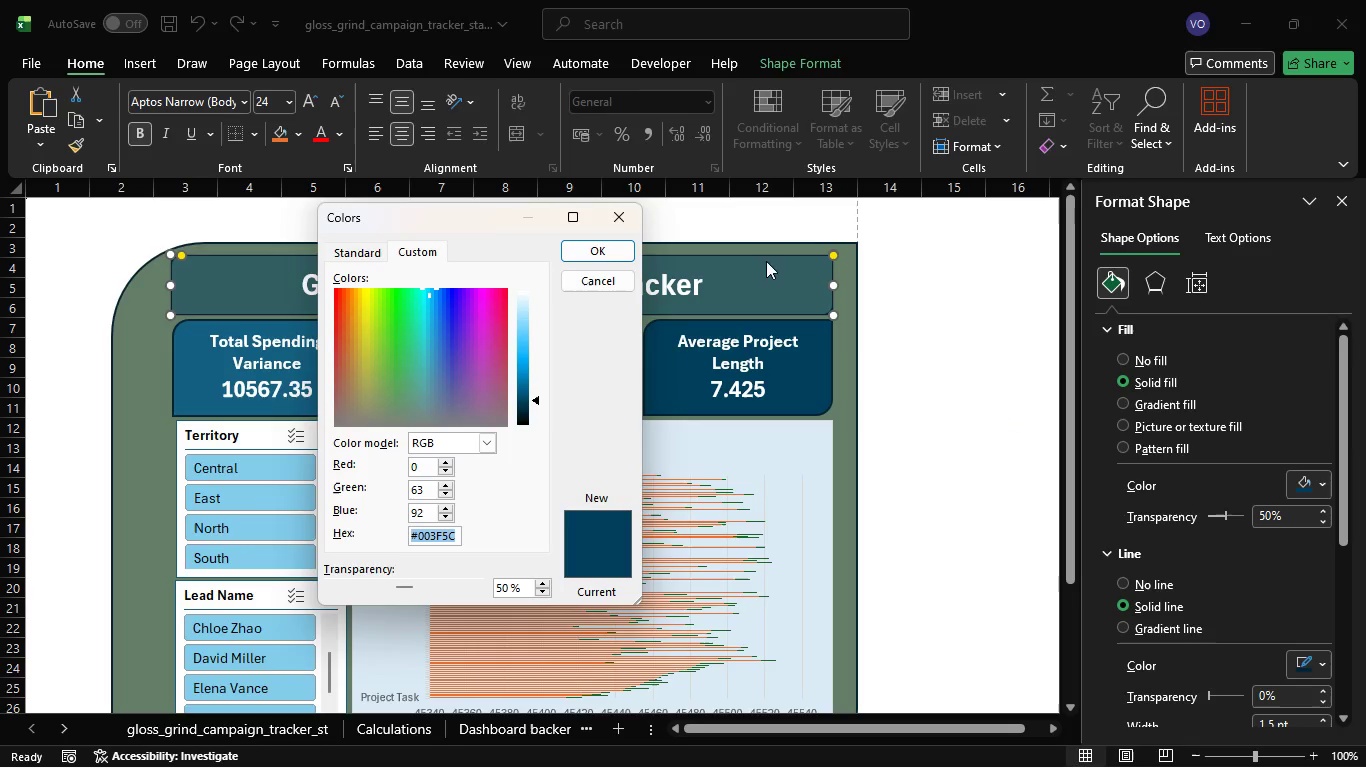 
left_click([601, 250])
 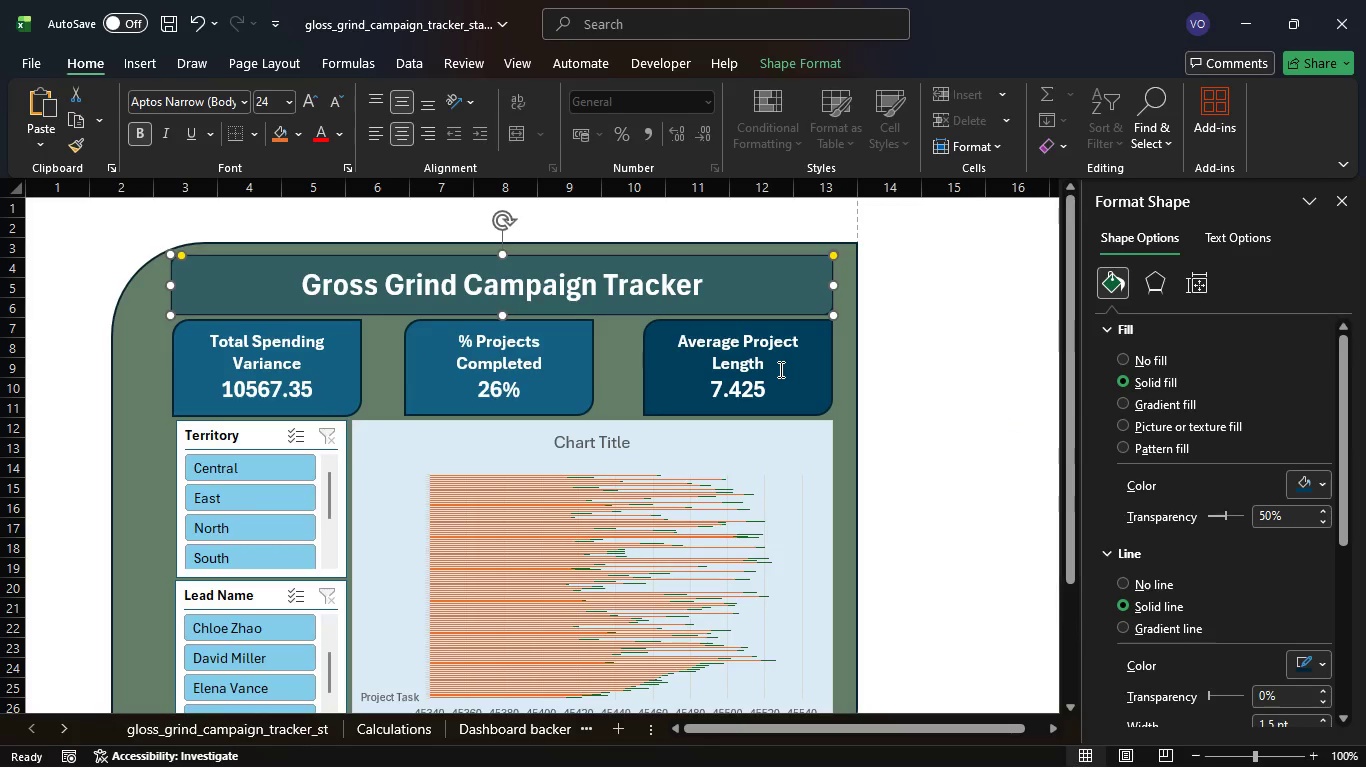 
left_click([779, 369])
 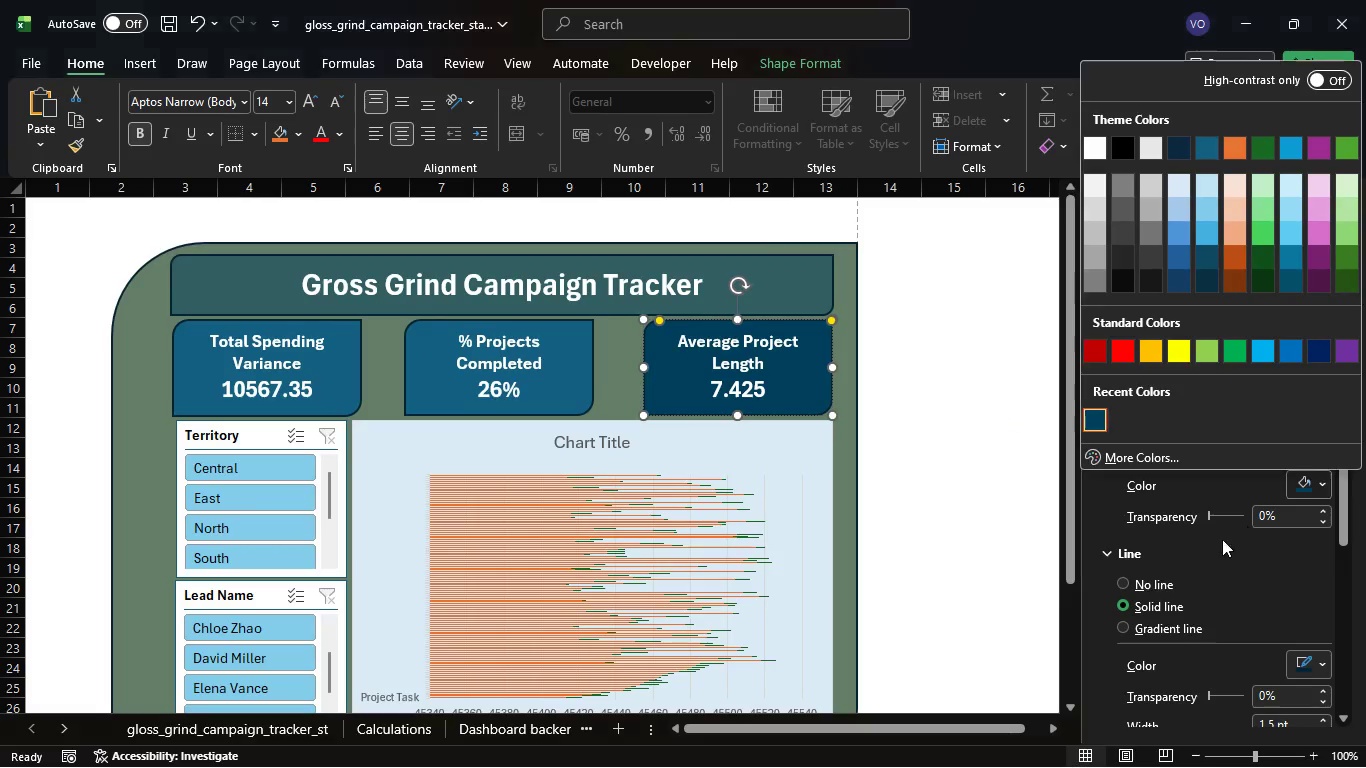 
left_click([1116, 450])
 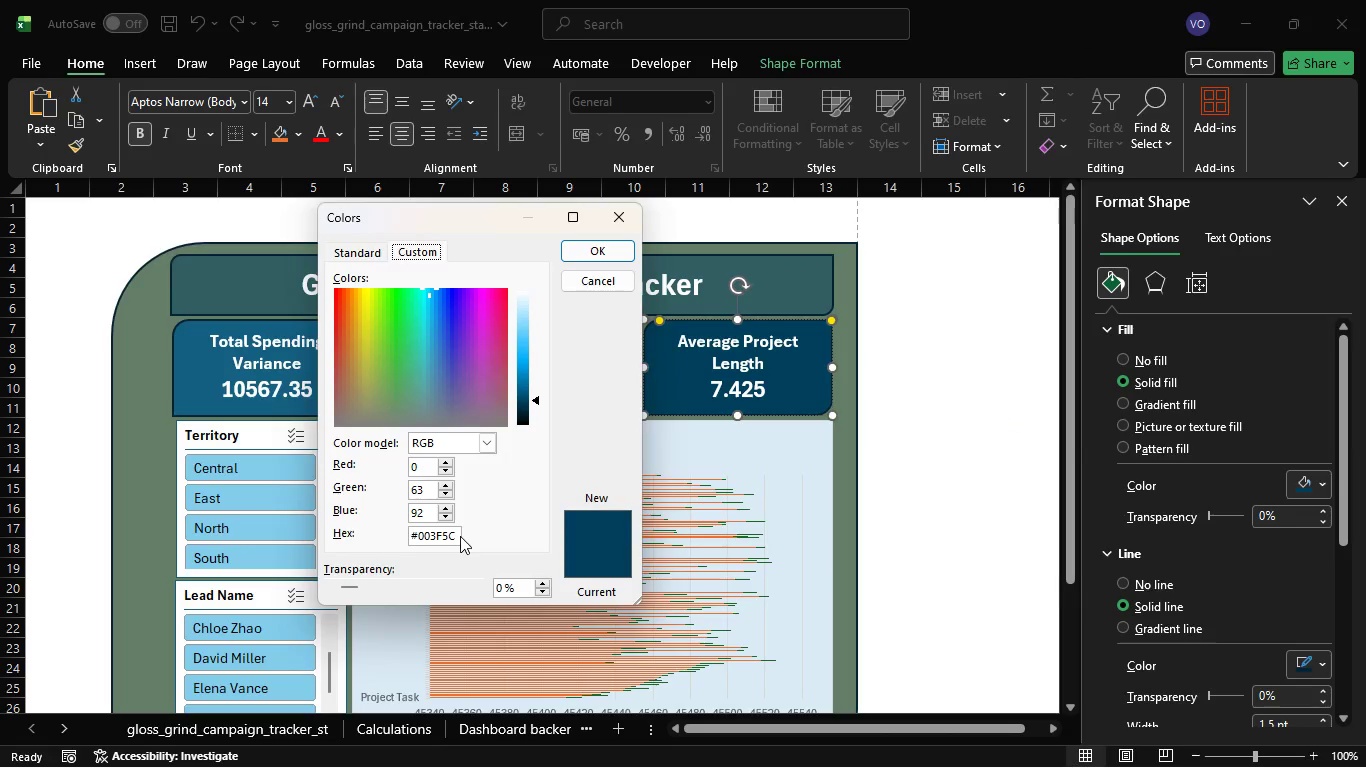 
left_click_drag(start_coordinate=[455, 534], to_coordinate=[407, 530])
 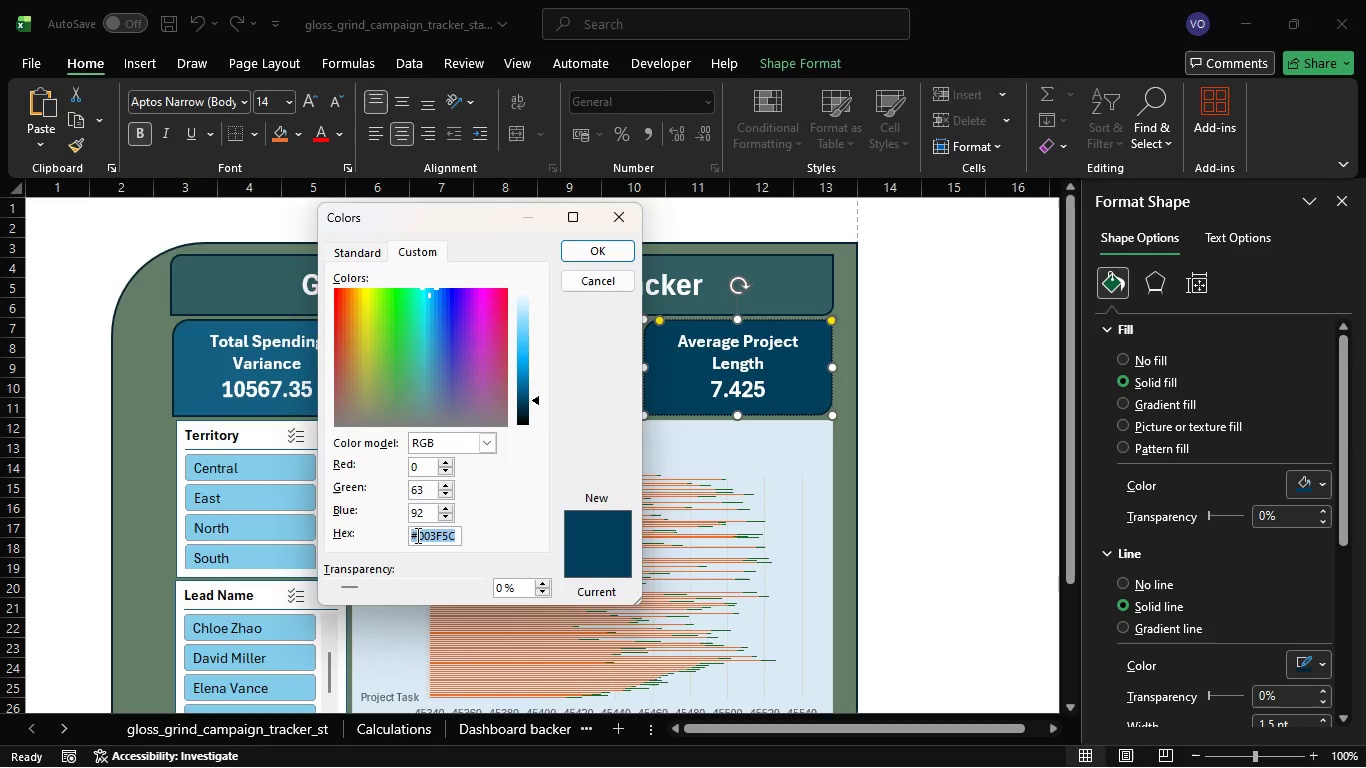 
hold_key(key=ControlLeft, duration=1.09)
 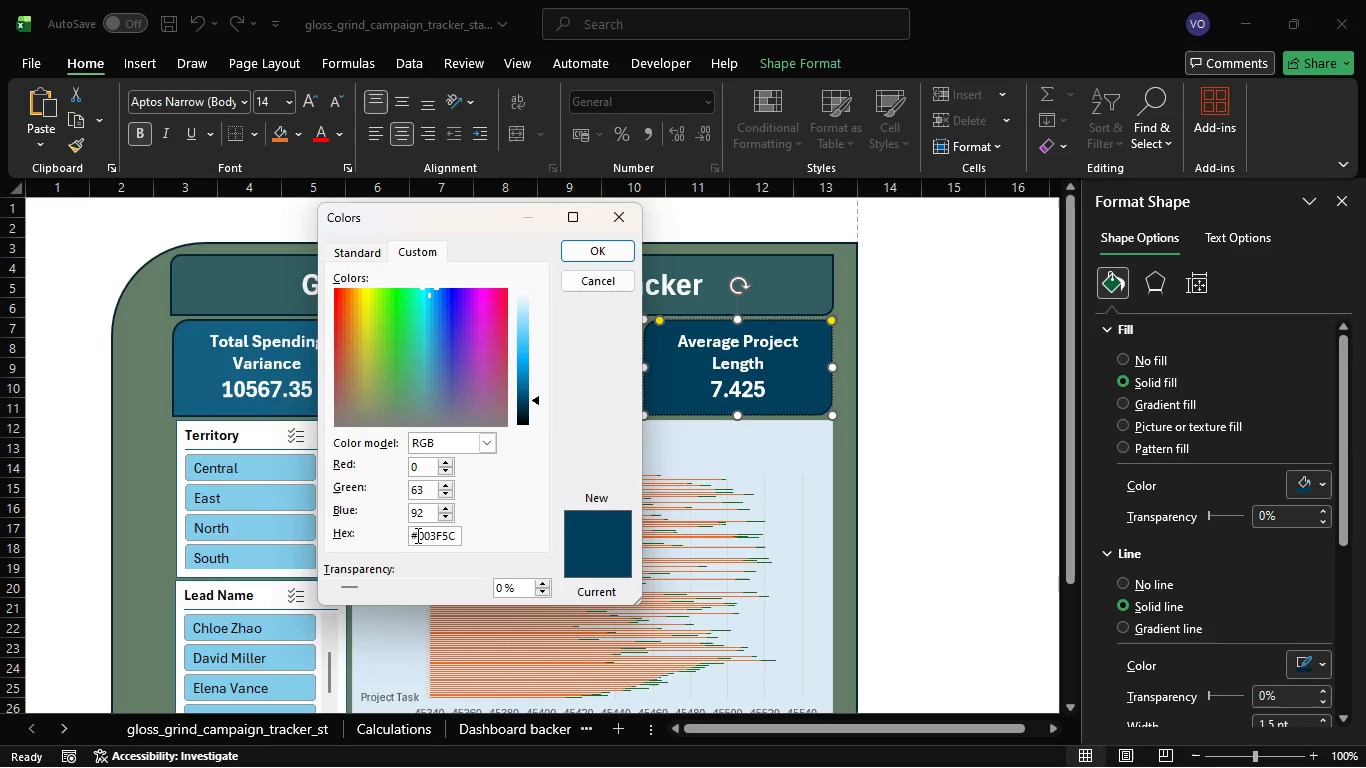 
hold_key(key=V, duration=0.31)
 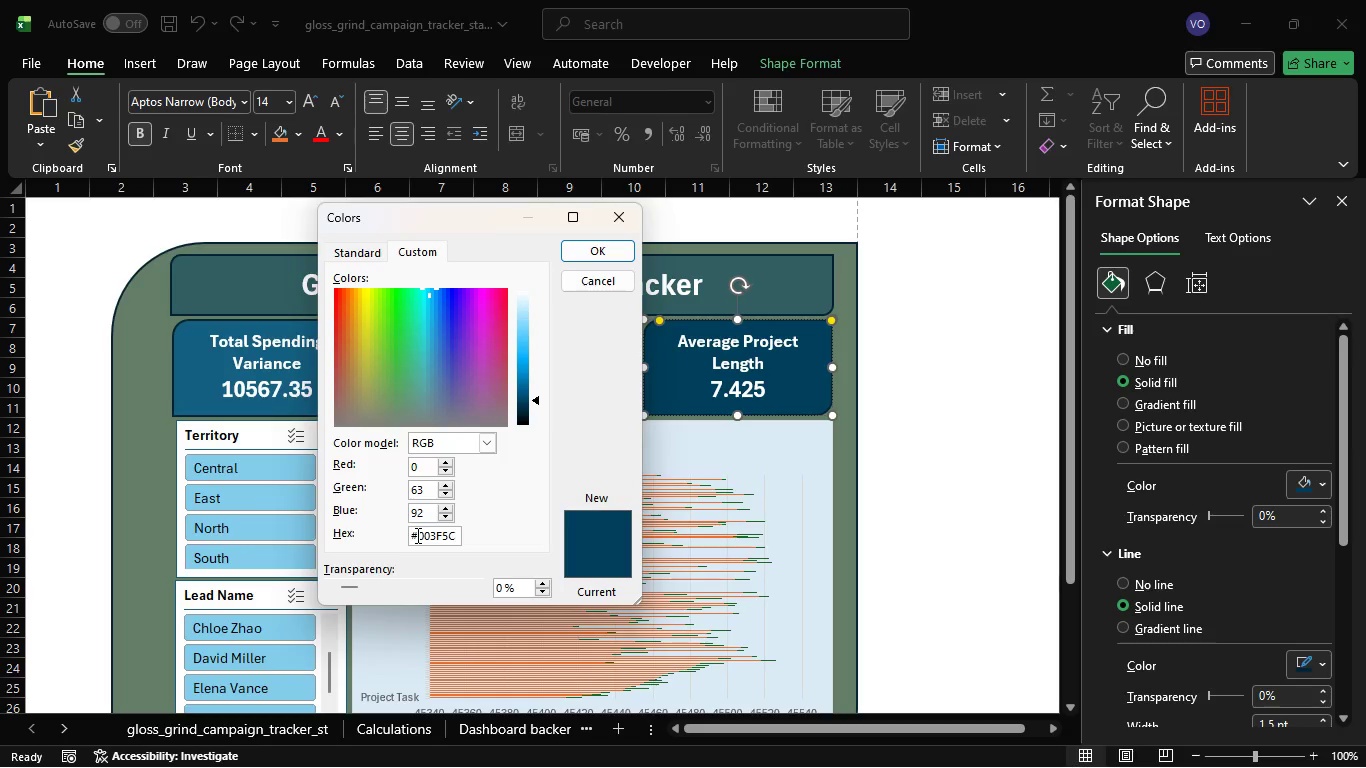 
key(Enter)
 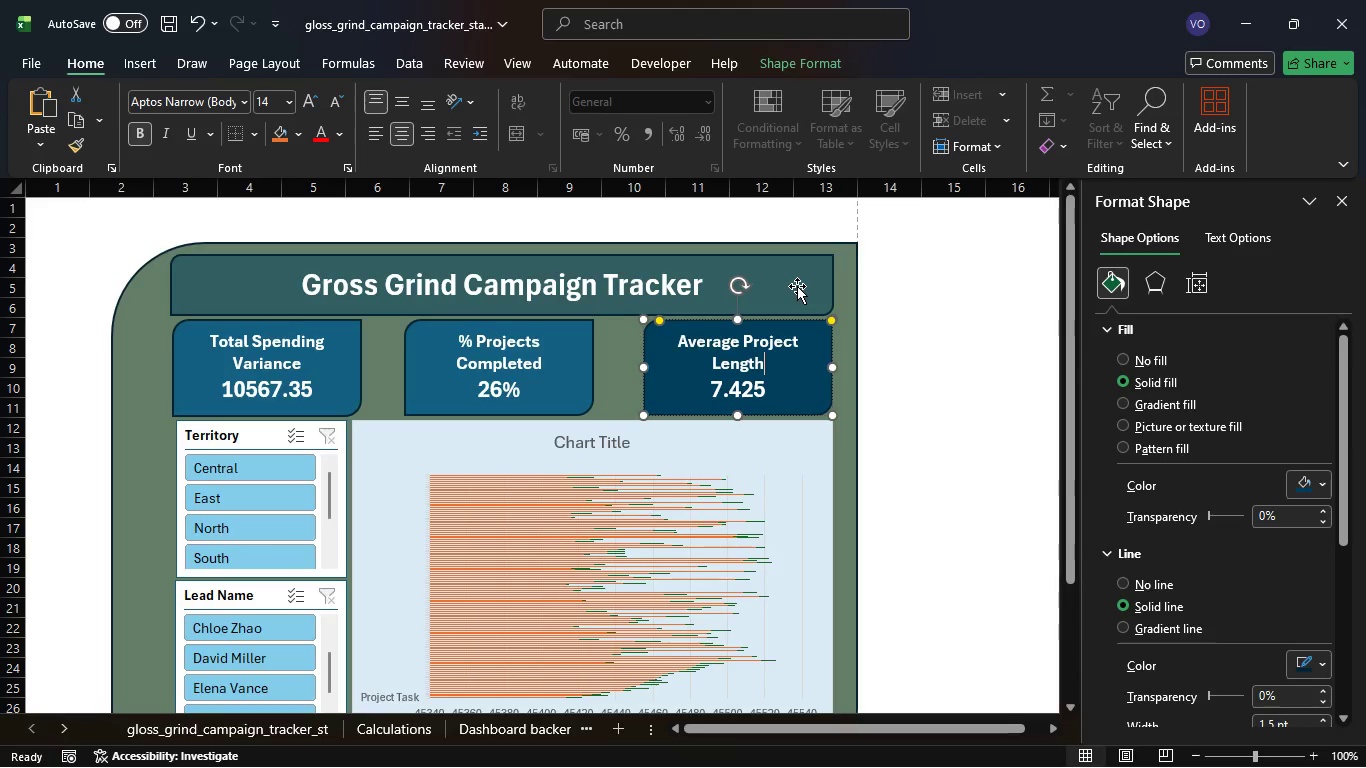 
wait(13.53)
 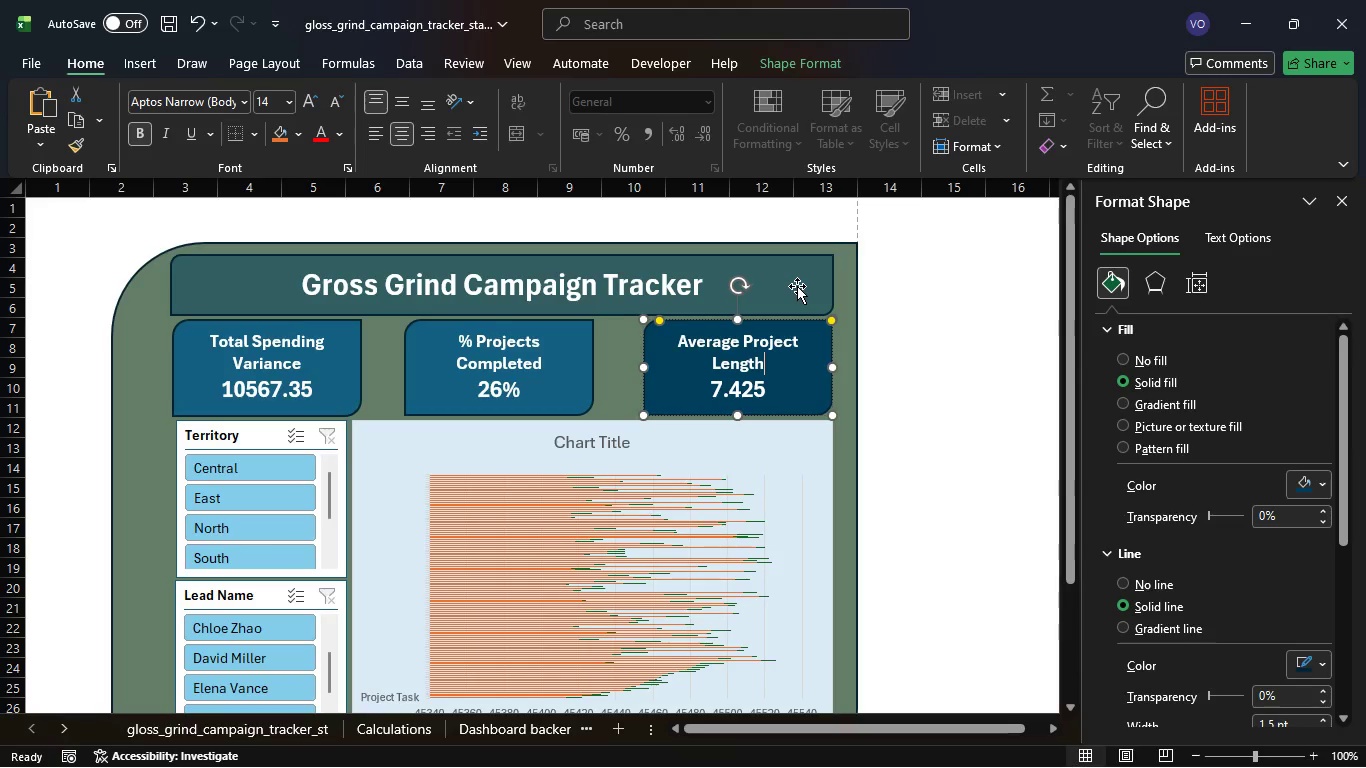 
left_click([807, 279])
 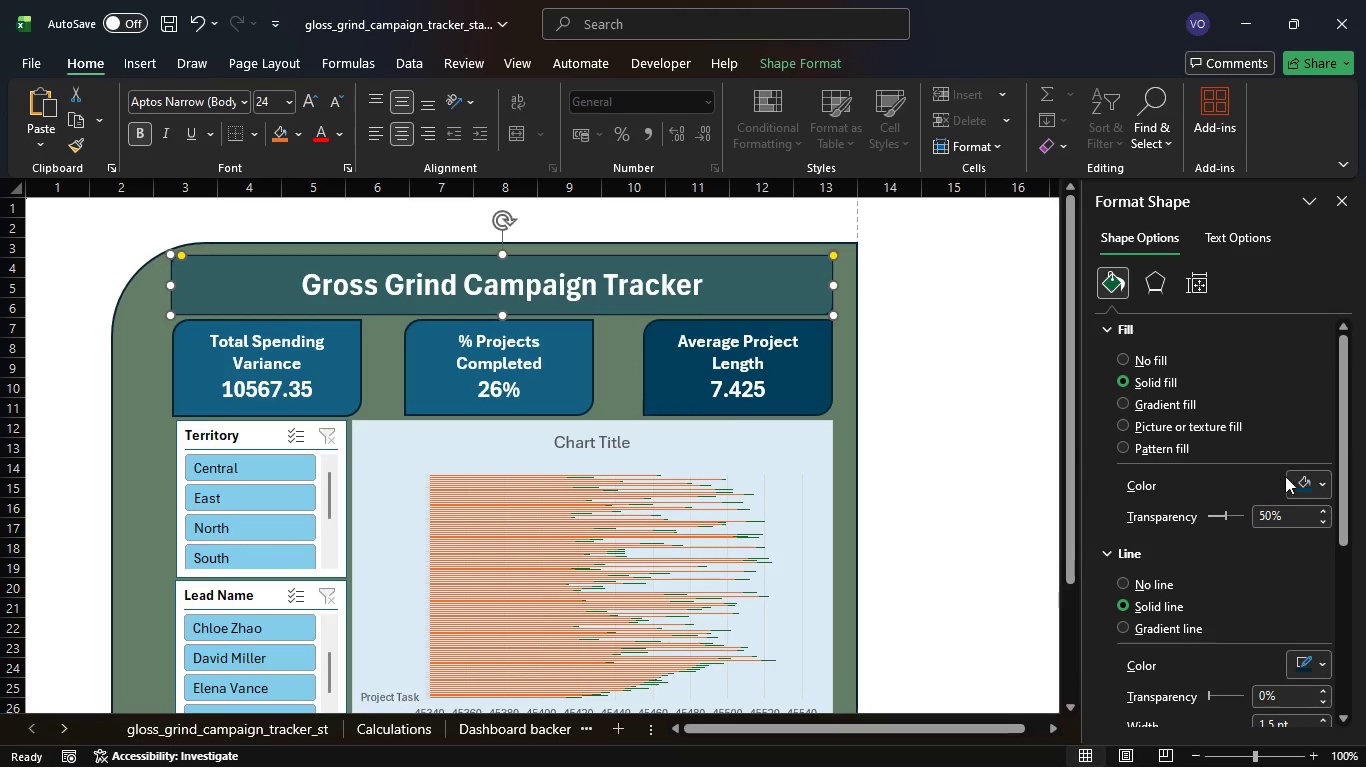 
left_click([1299, 479])
 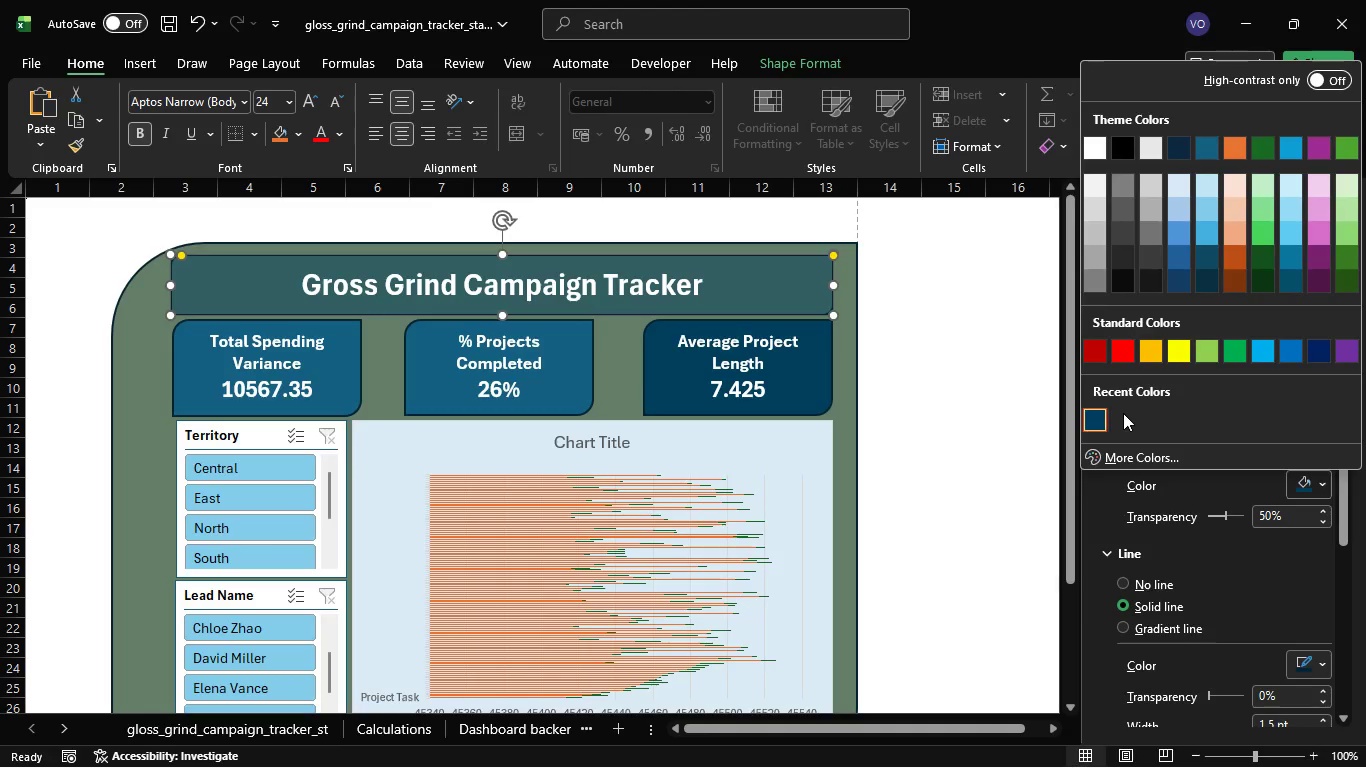 
left_click([1101, 421])
 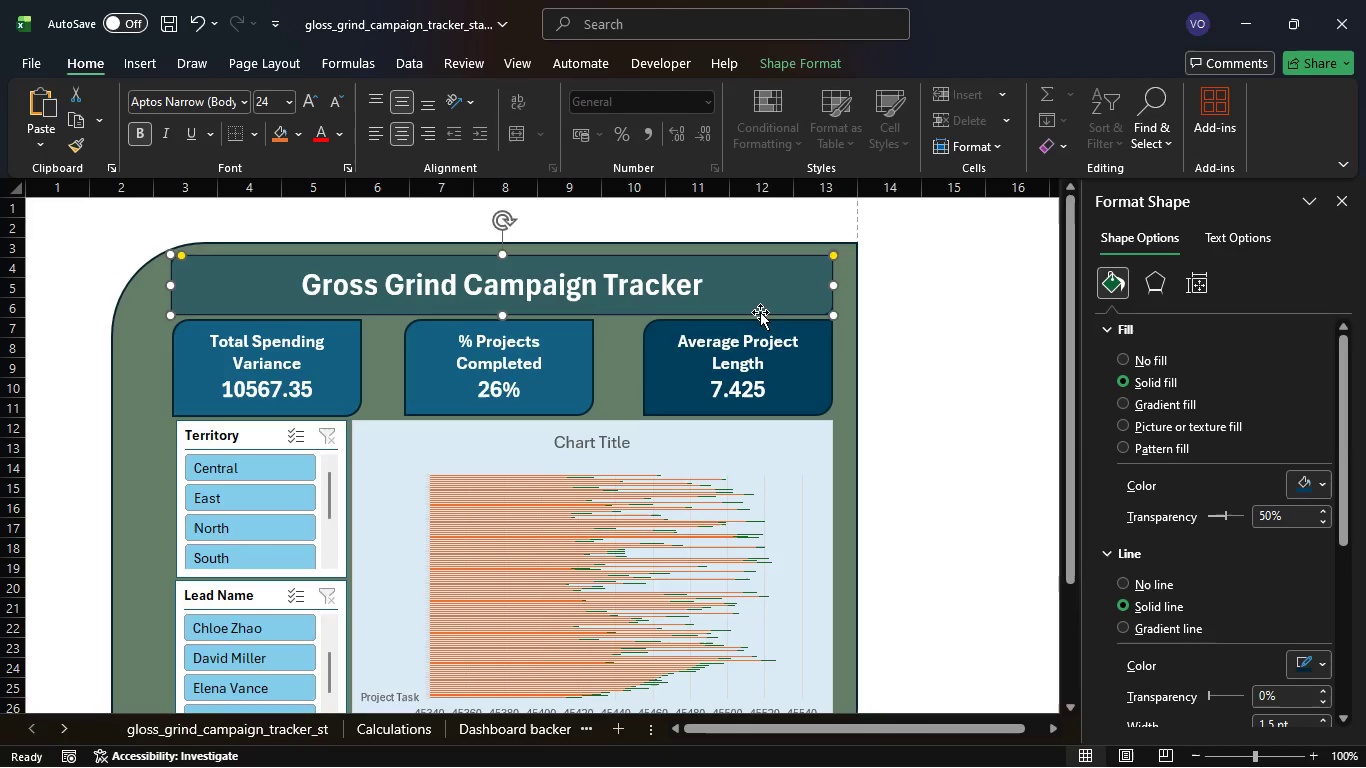 
left_click([761, 305])
 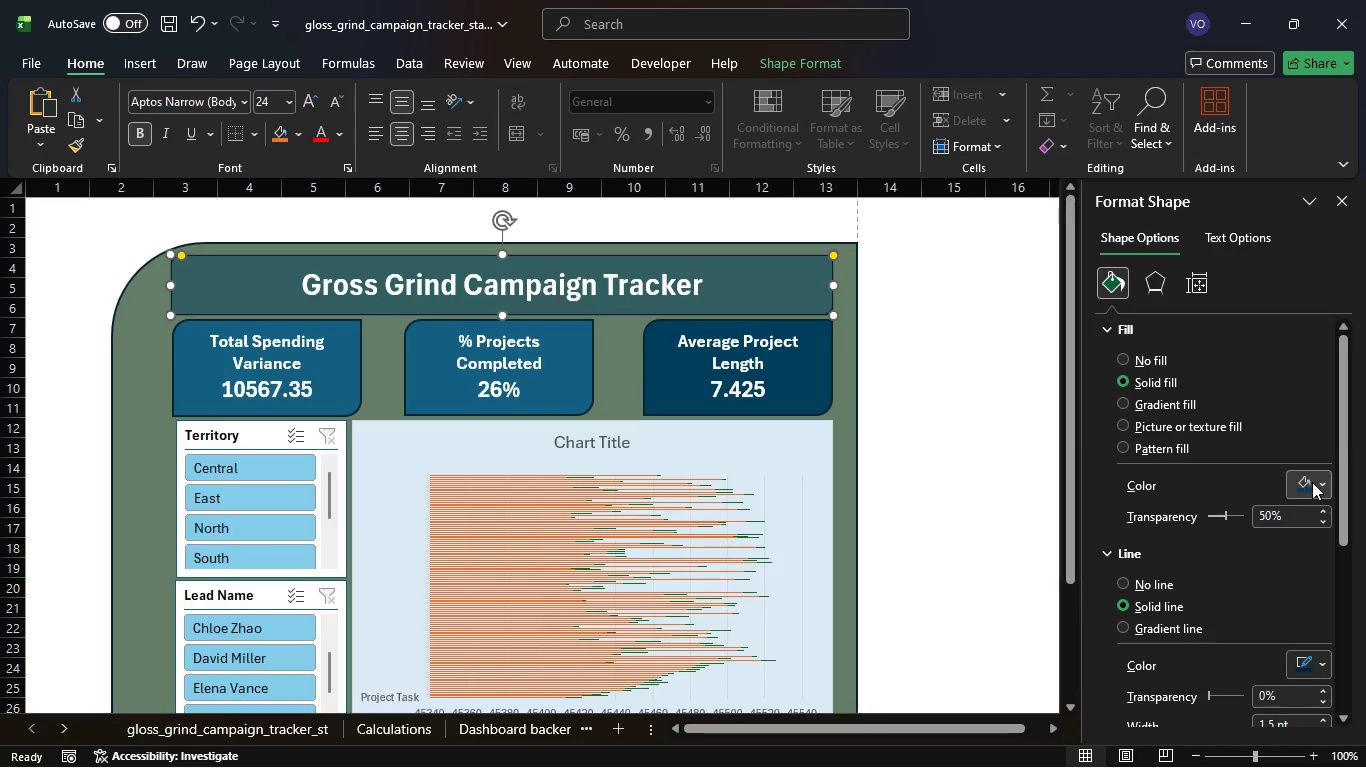 
left_click([1316, 485])
 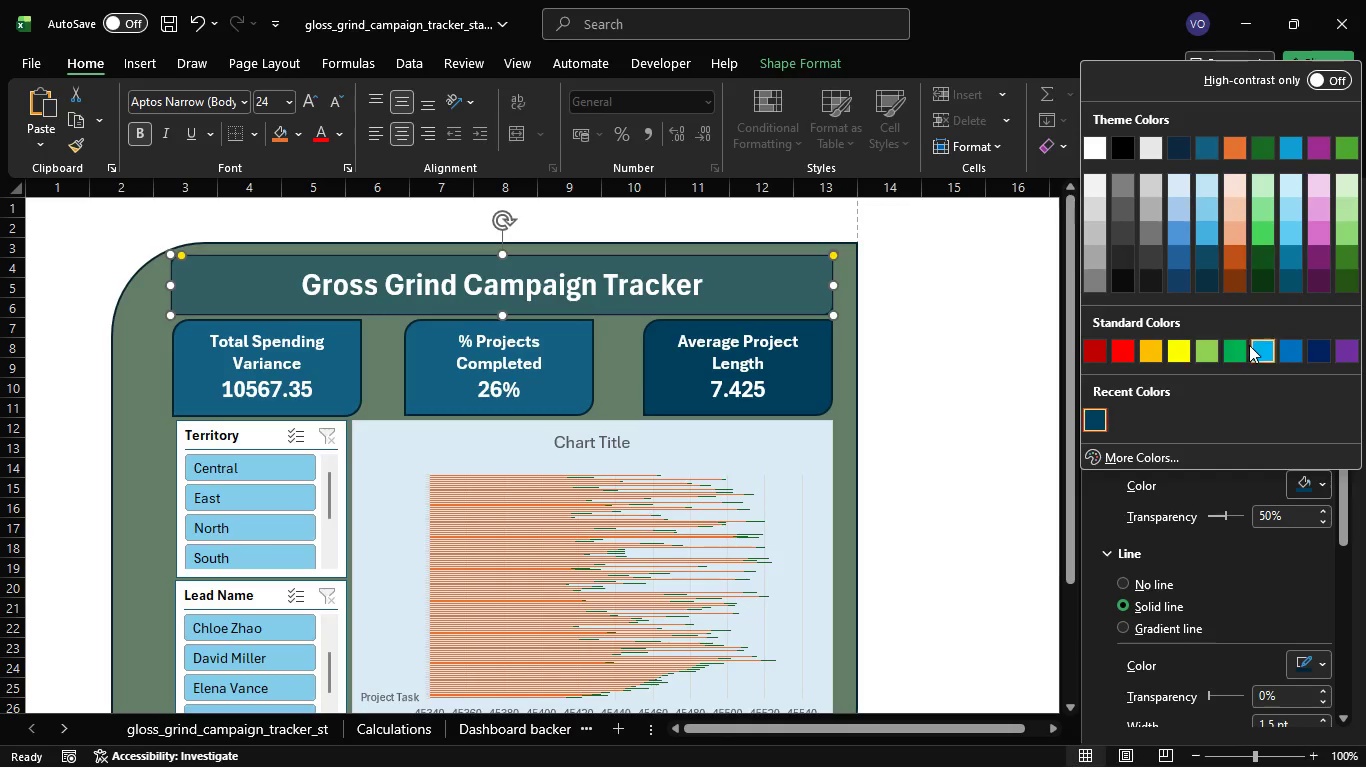 
left_click([1233, 353])
 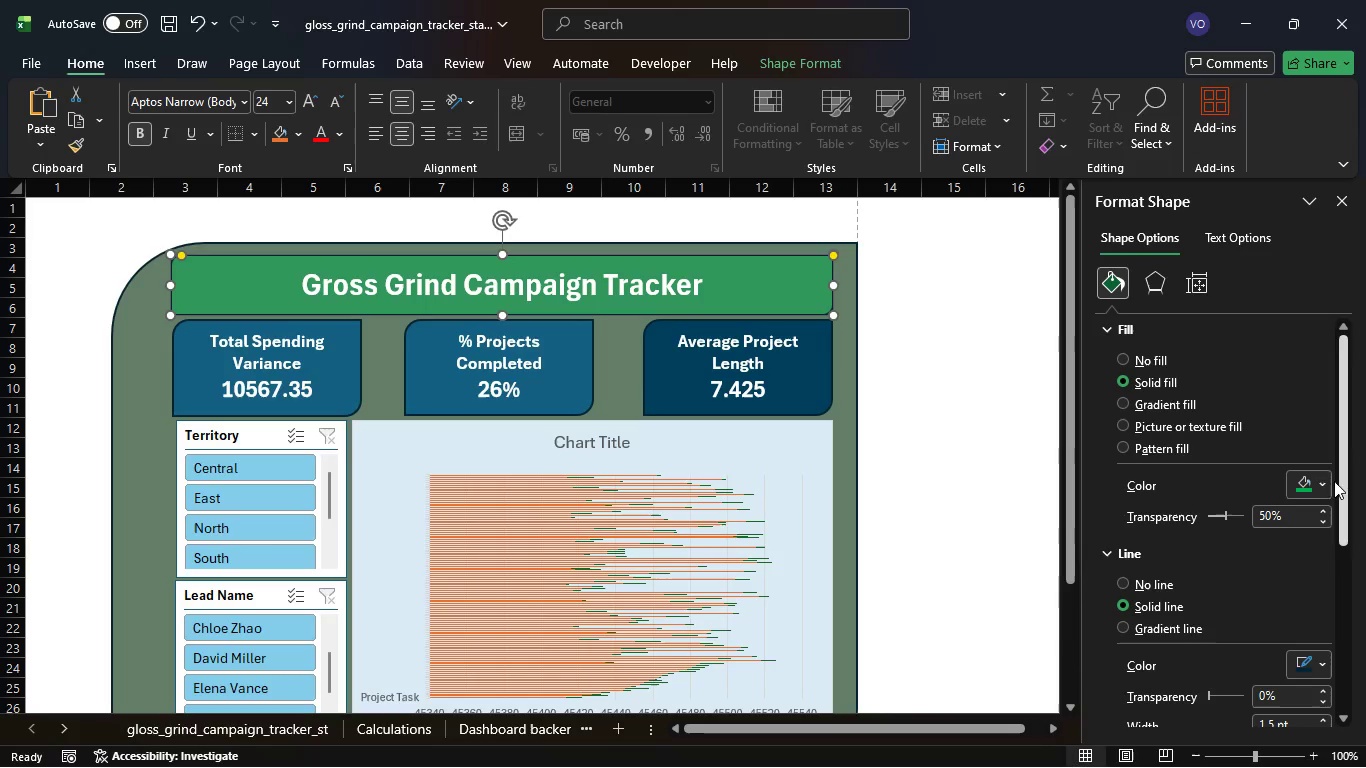 
left_click([1326, 486])
 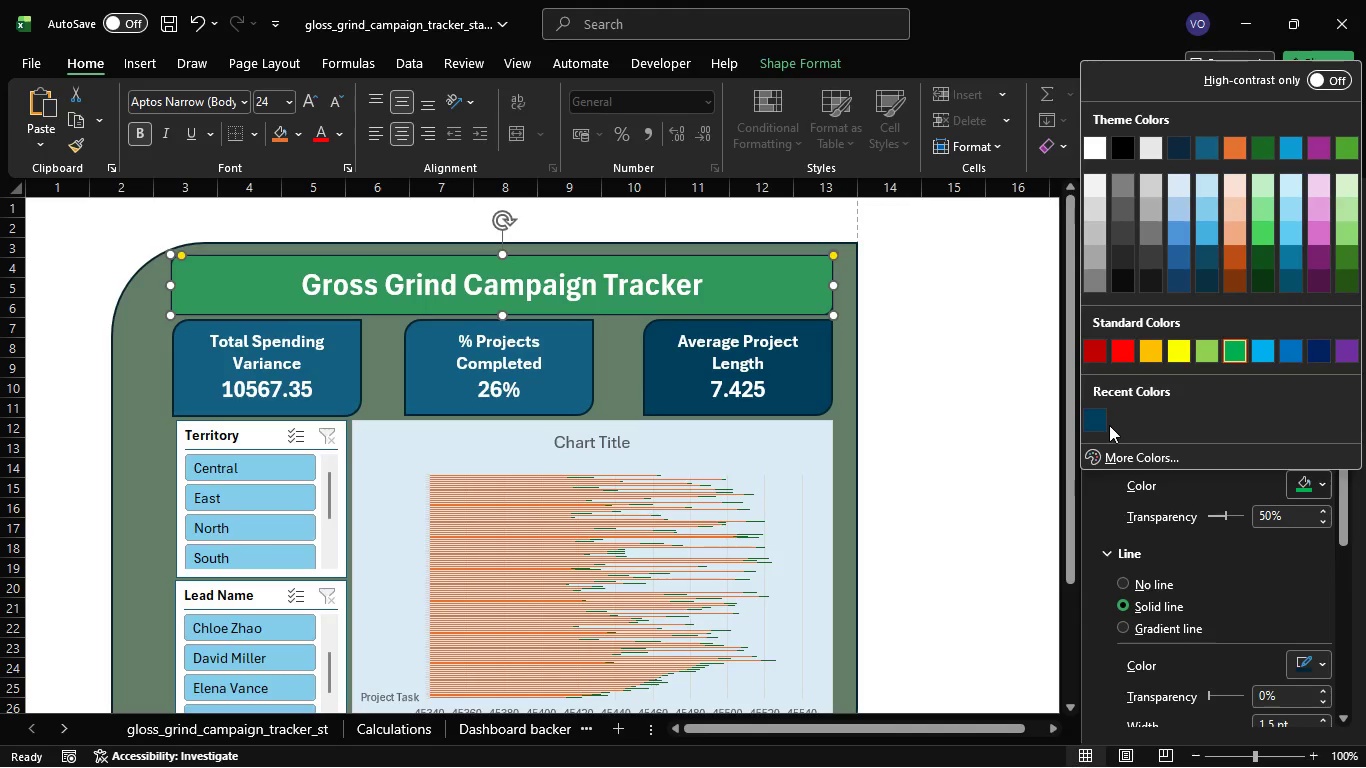 
left_click([1106, 425])
 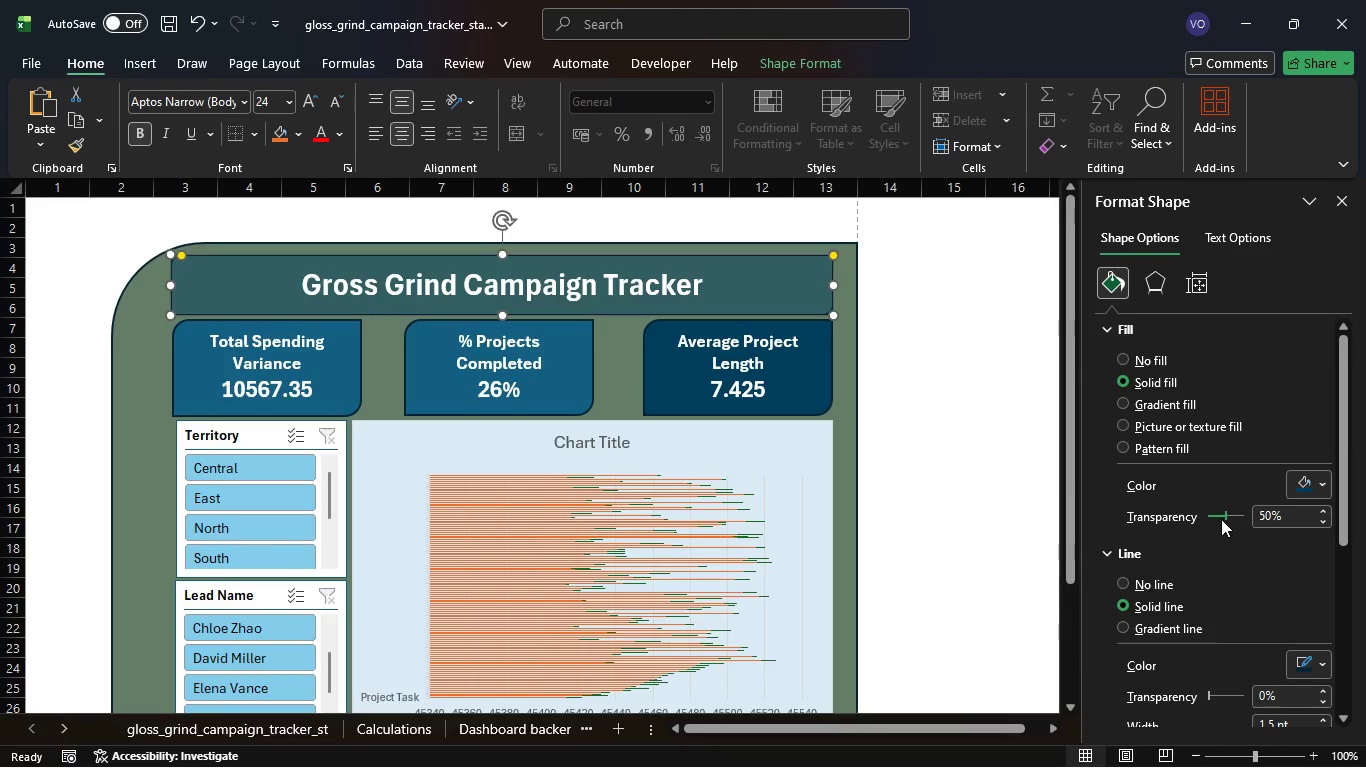 
left_click_drag(start_coordinate=[1223, 519], to_coordinate=[1161, 539])
 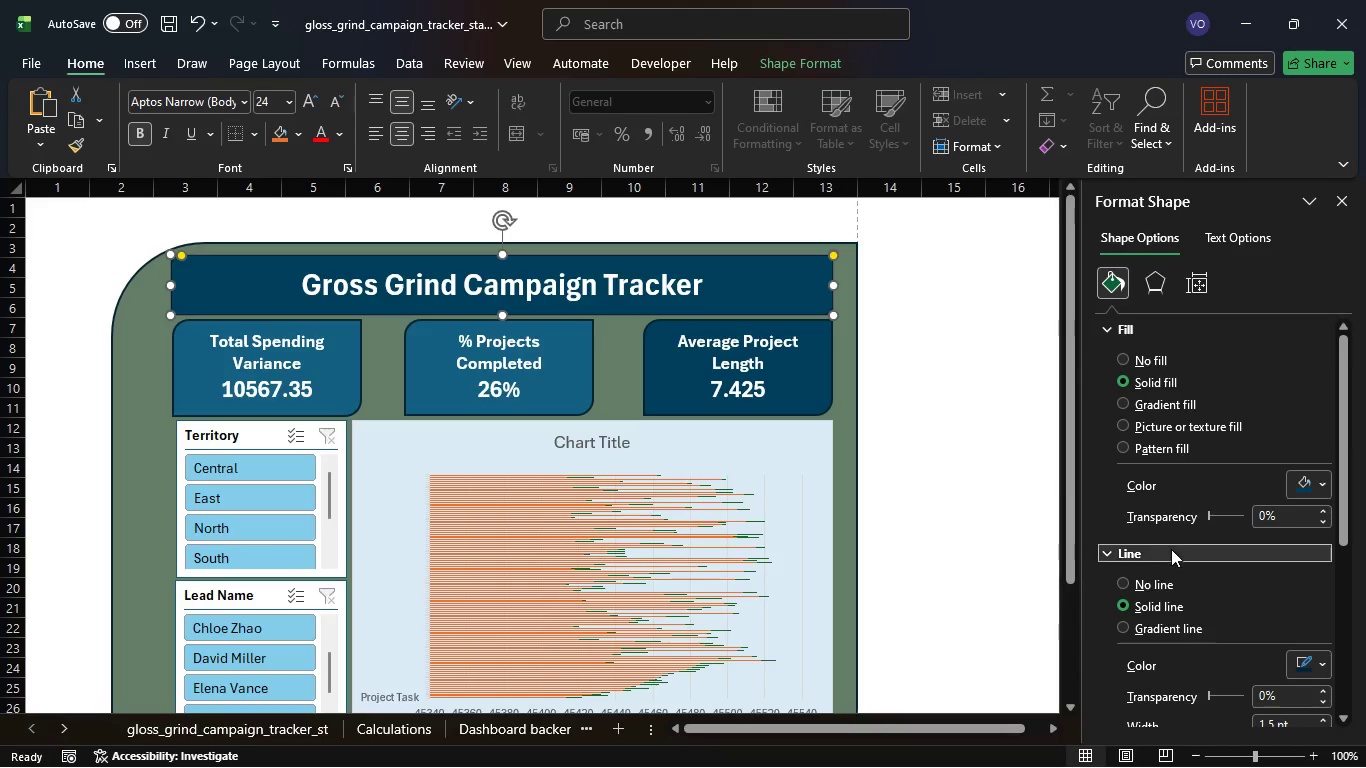 
wait(7.88)
 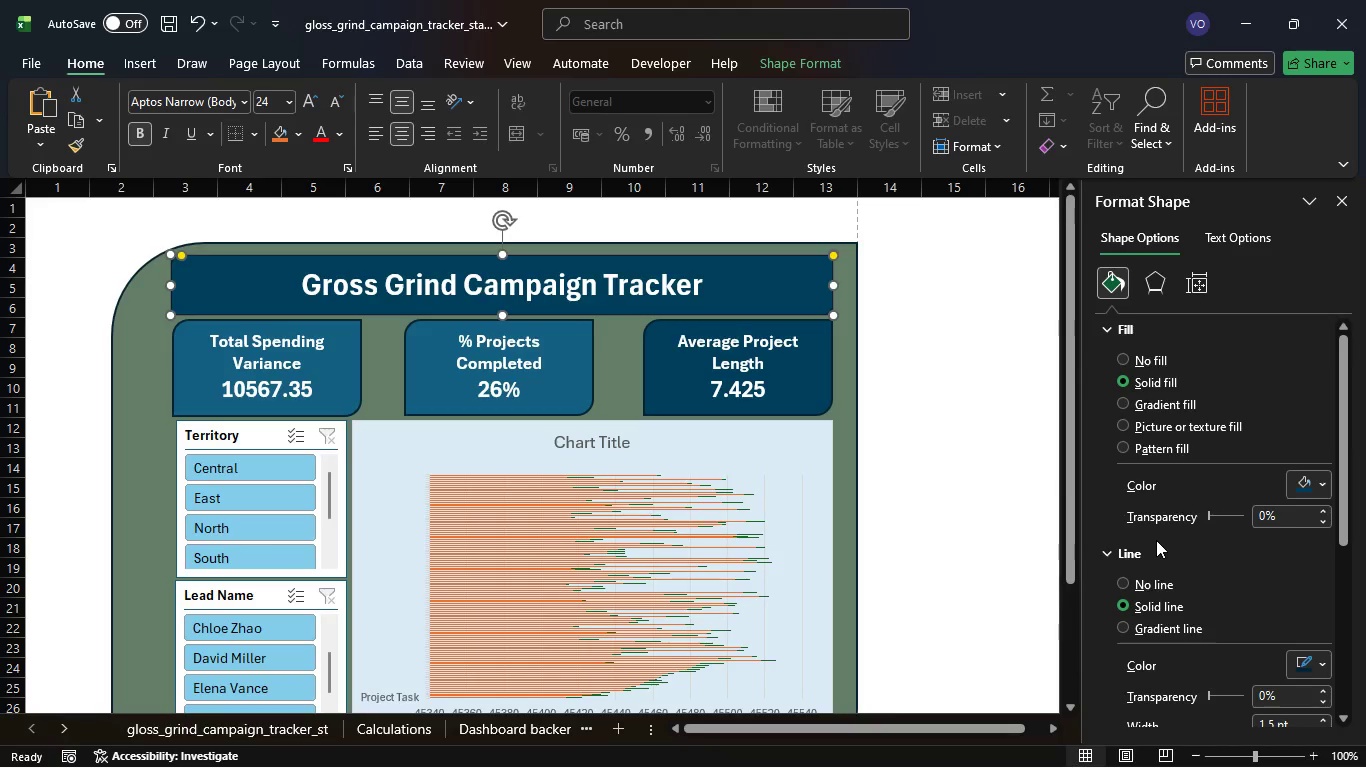 
left_click([581, 385])
 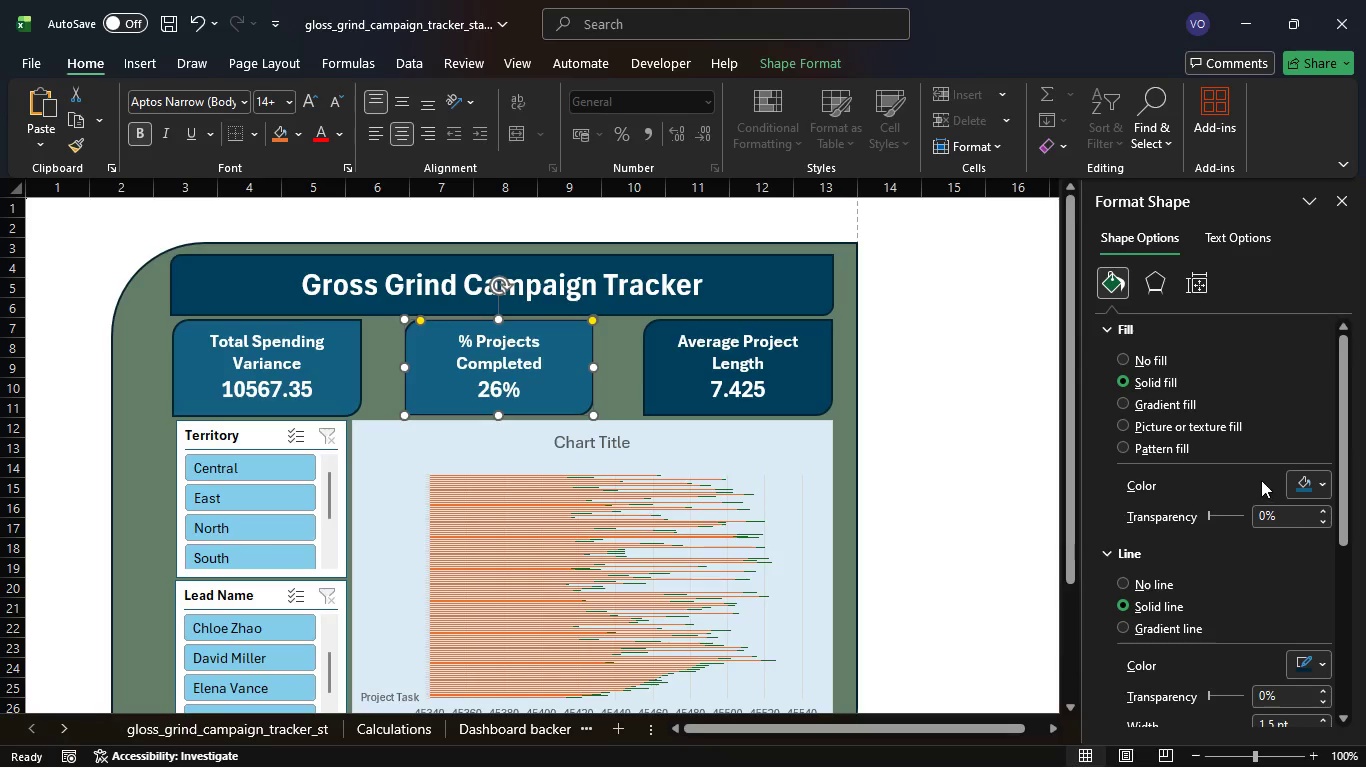 
mouse_move([1308, 490])
 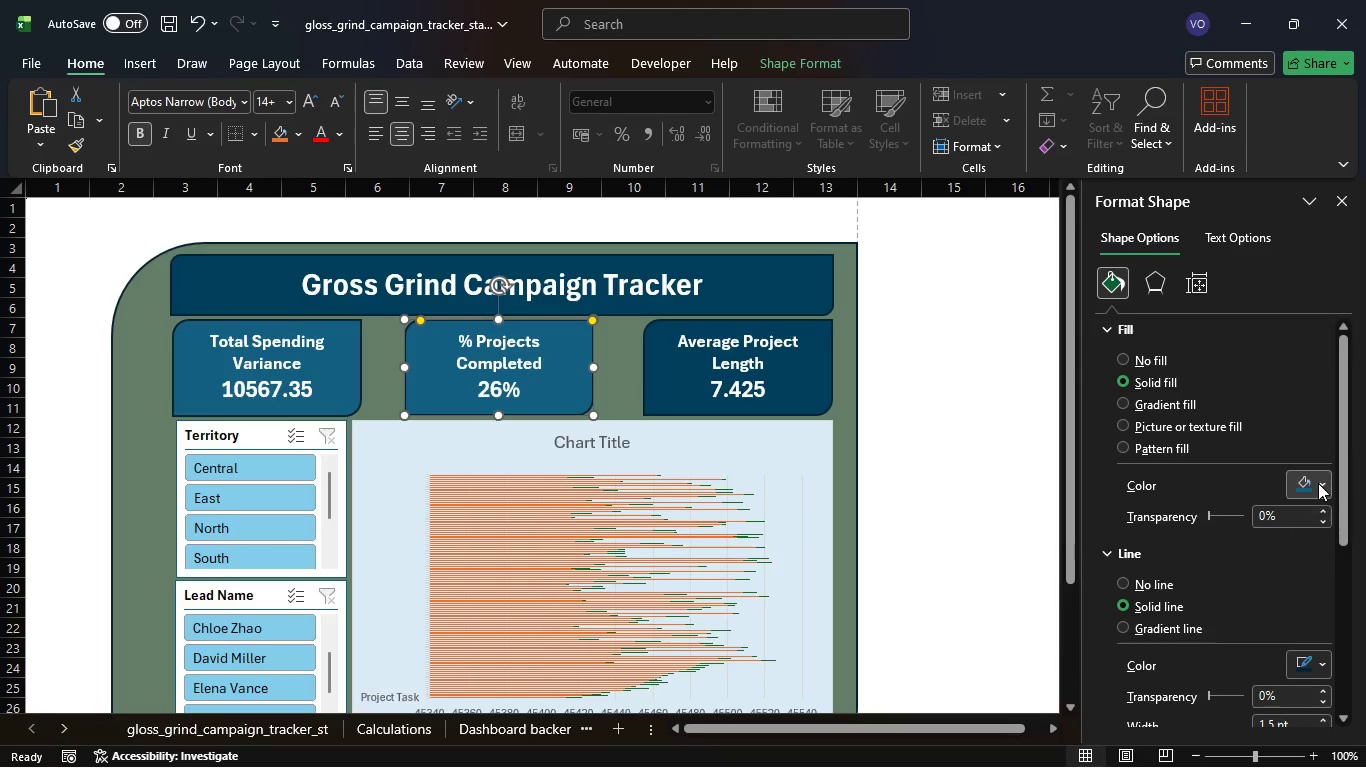 
left_click([1318, 483])
 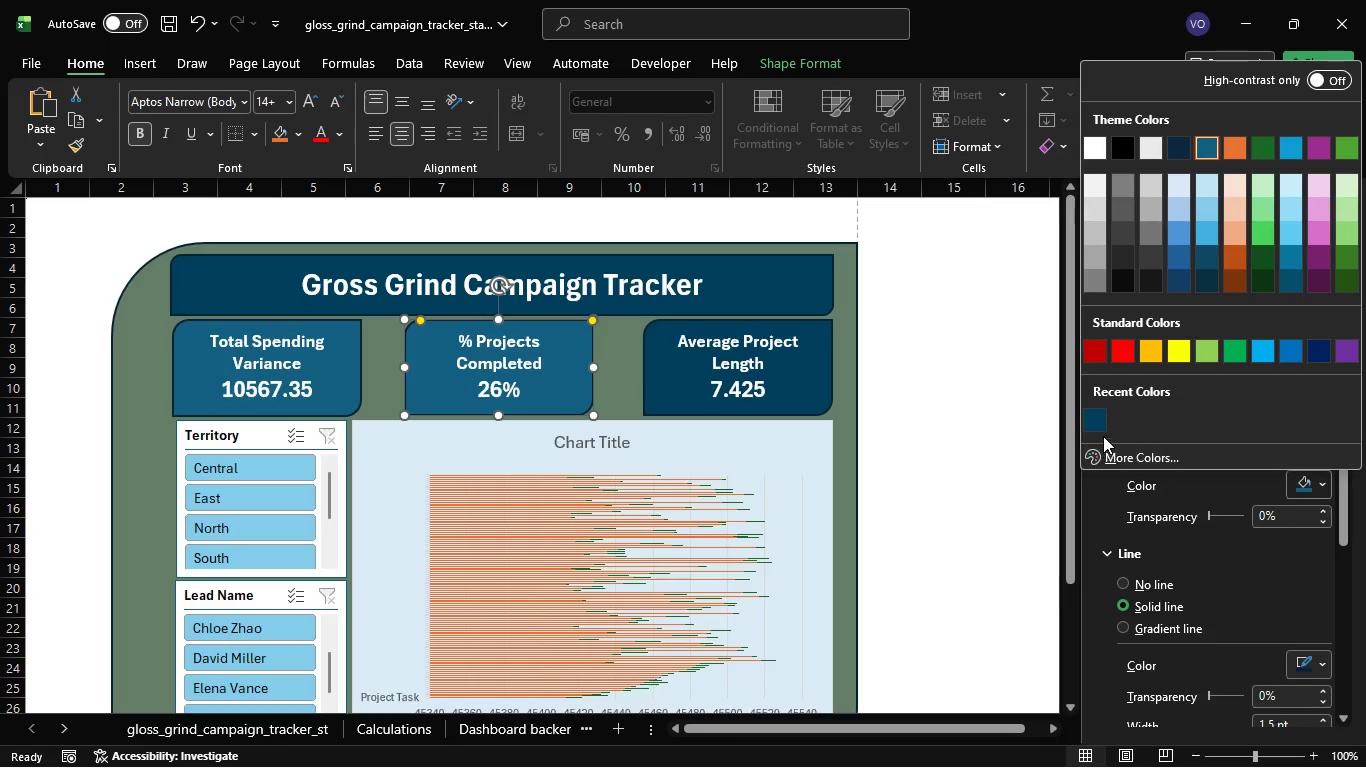 
left_click([1103, 424])
 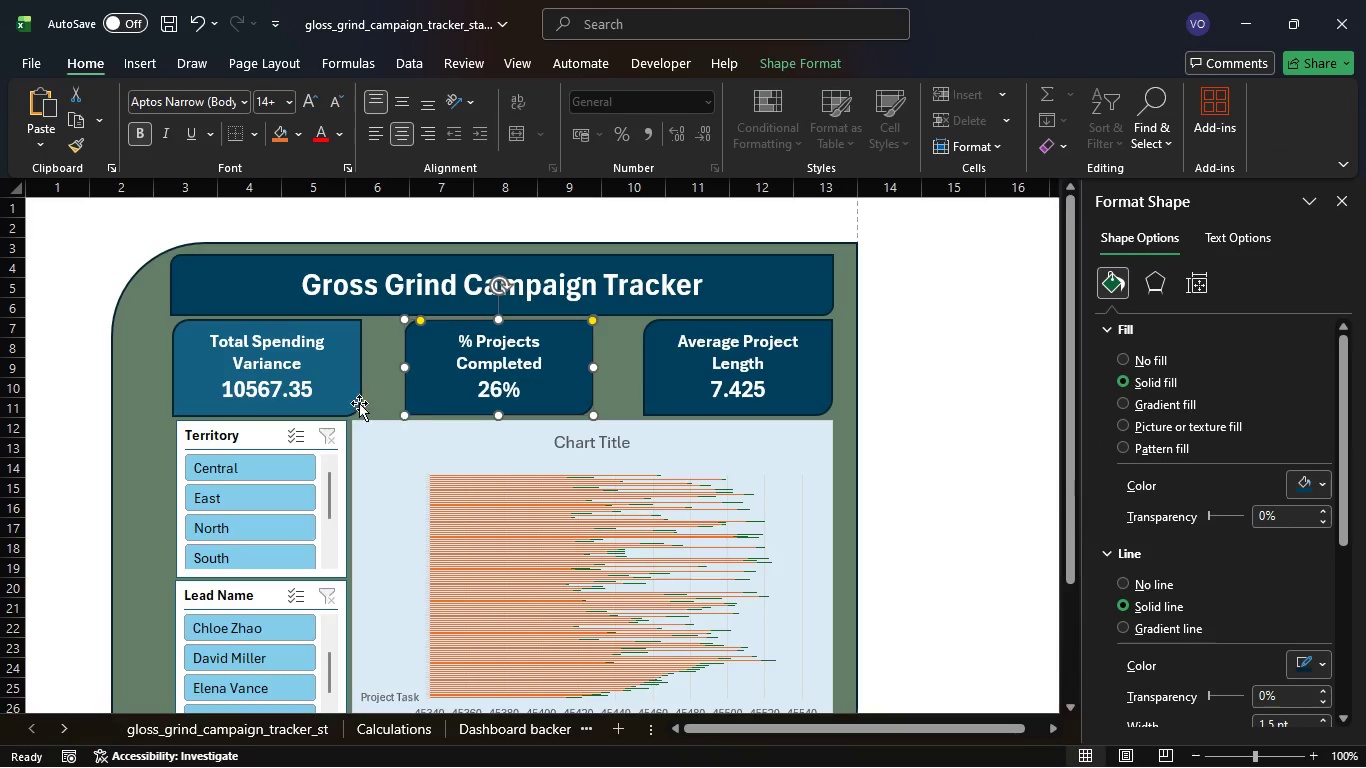 
left_click([354, 376])
 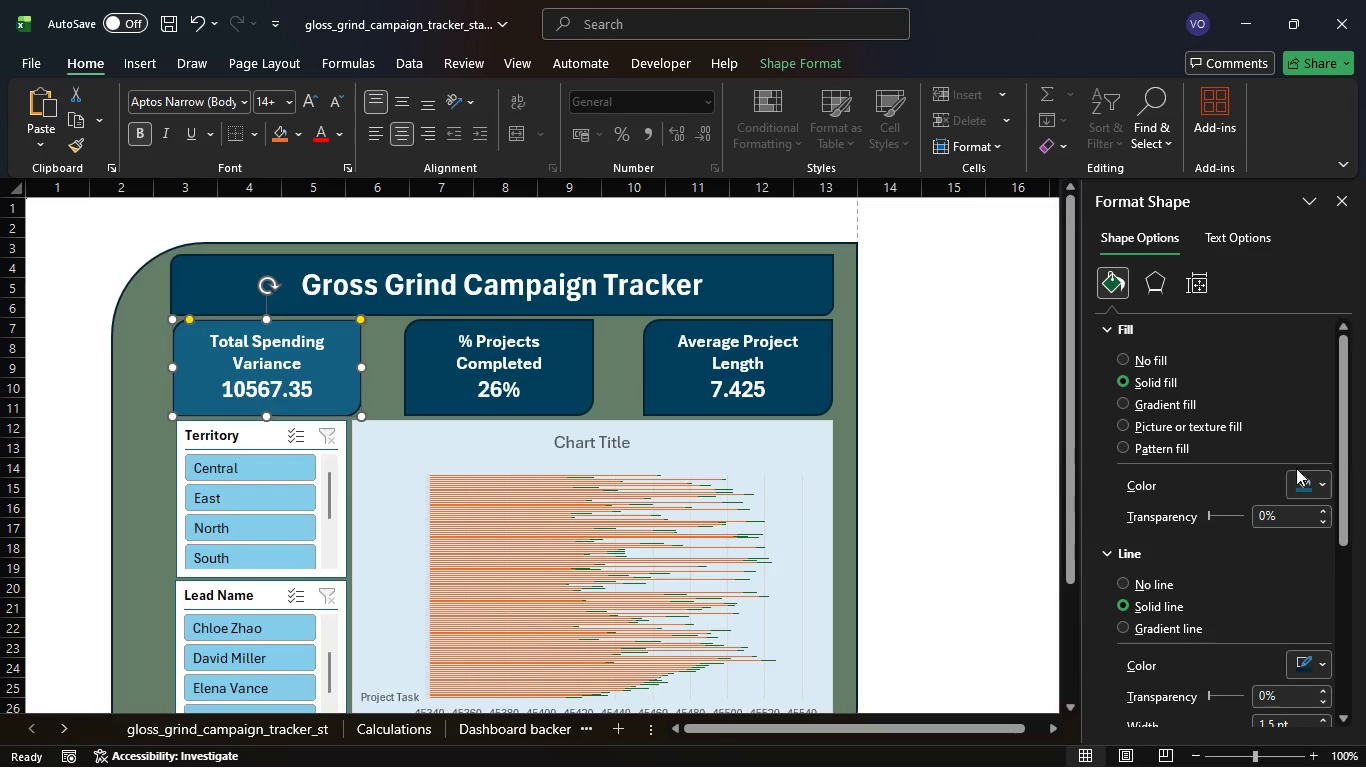 
left_click([1328, 483])
 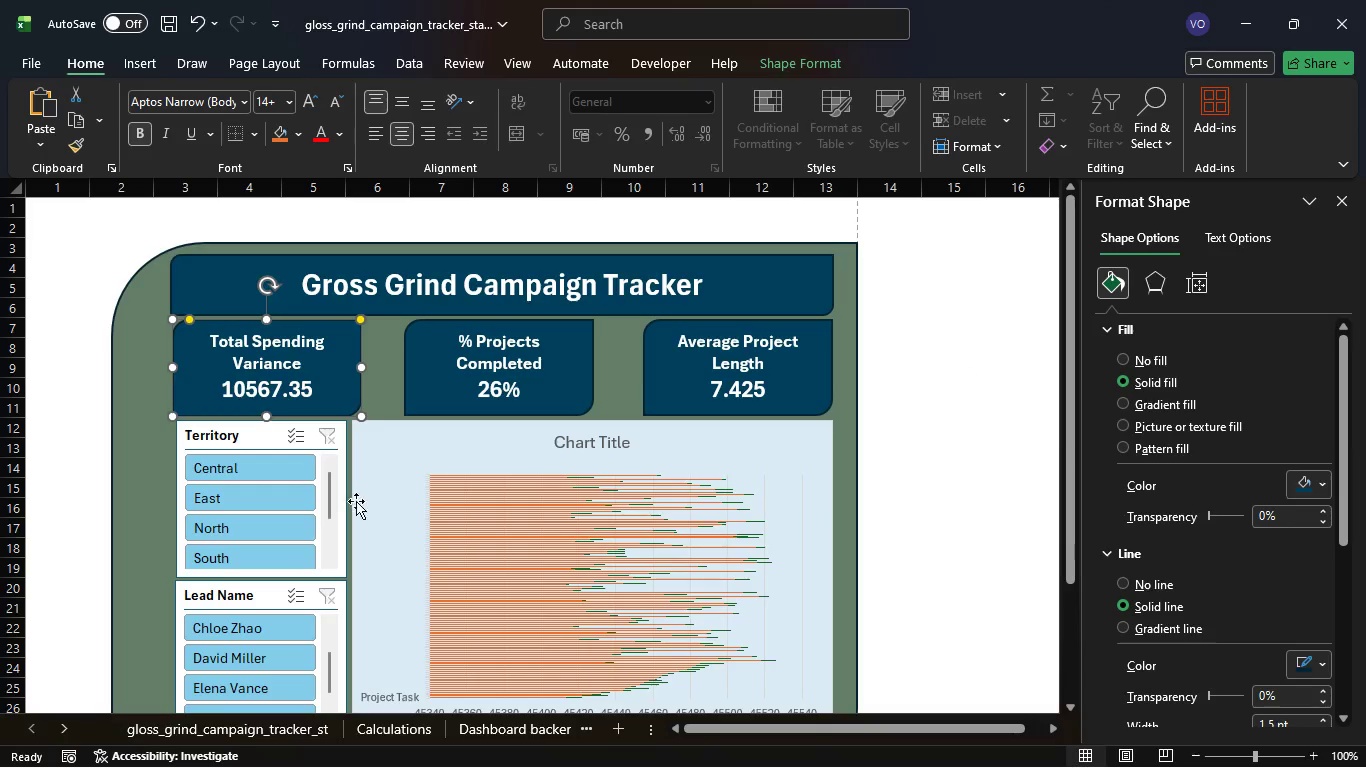 
left_click([258, 438])
 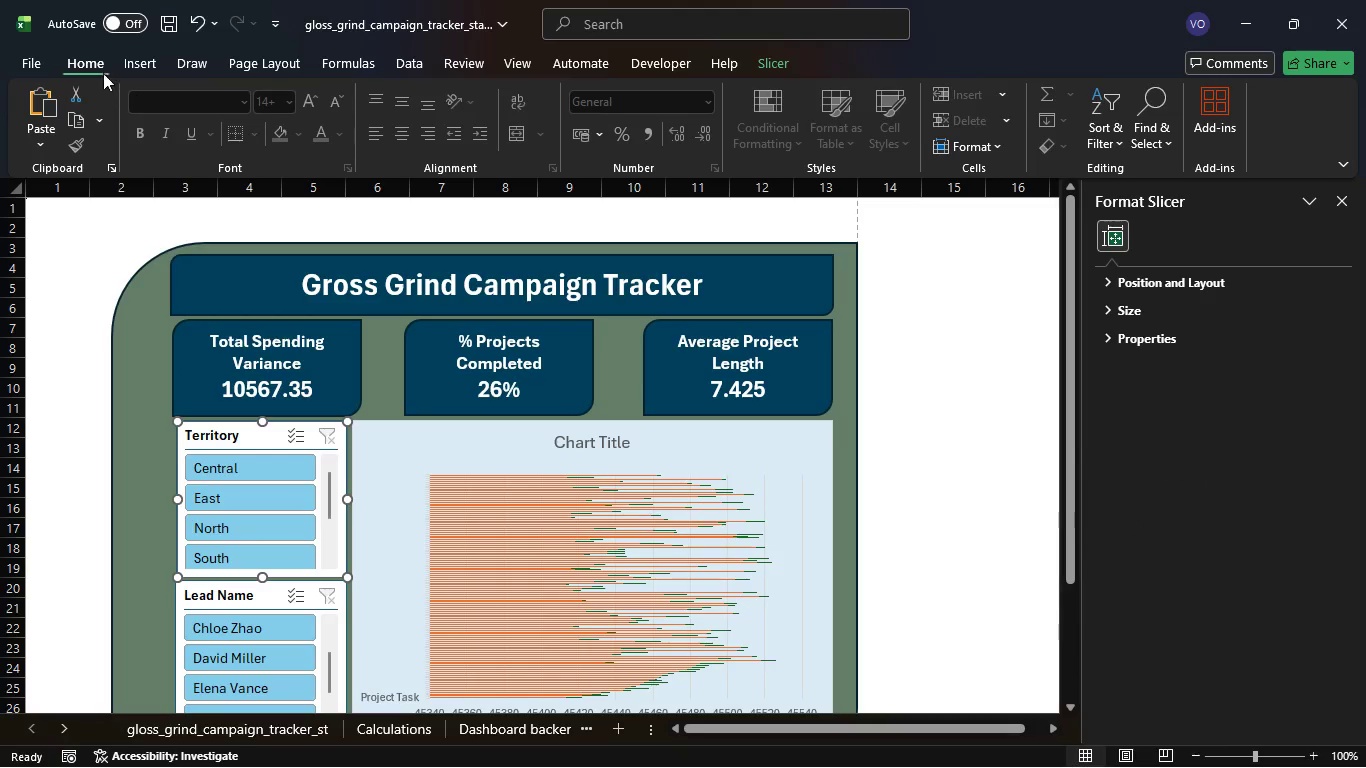 
wait(6.05)
 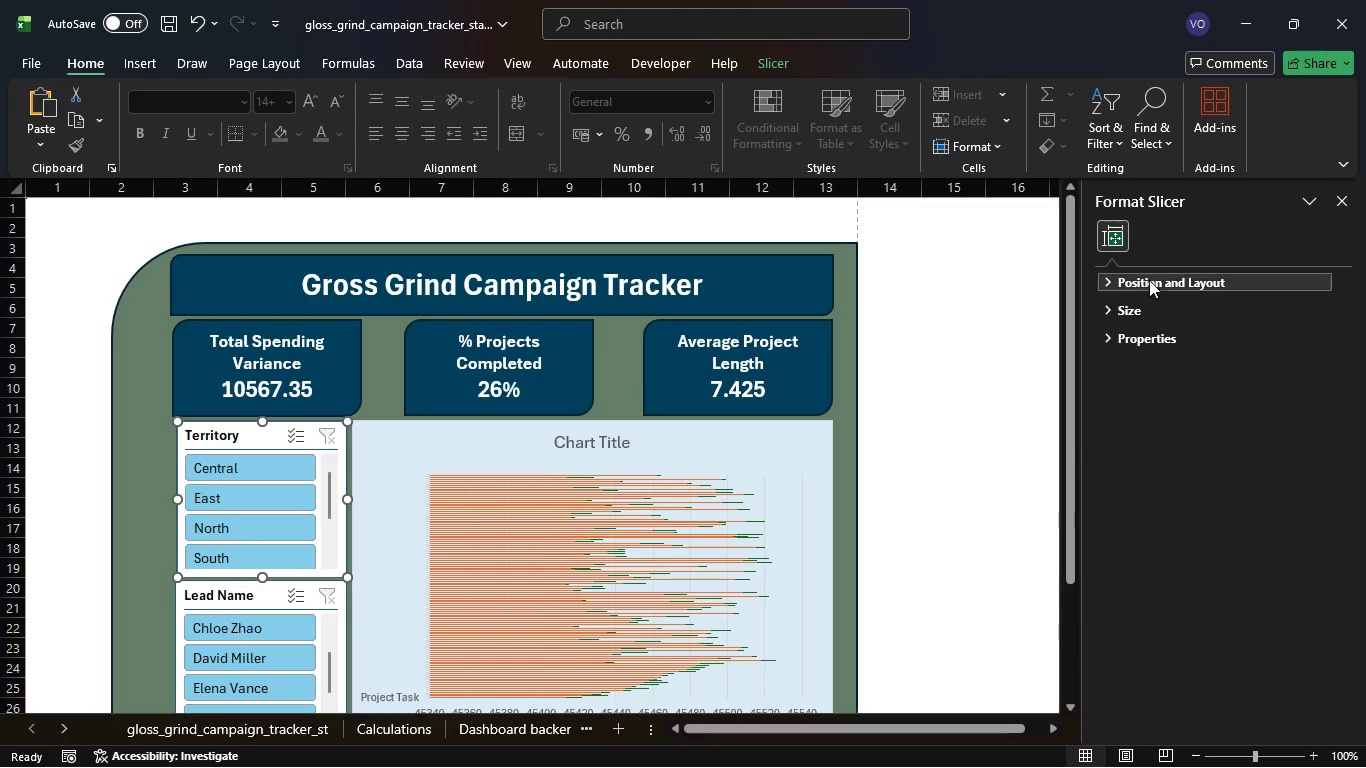 
left_click([131, 61])
 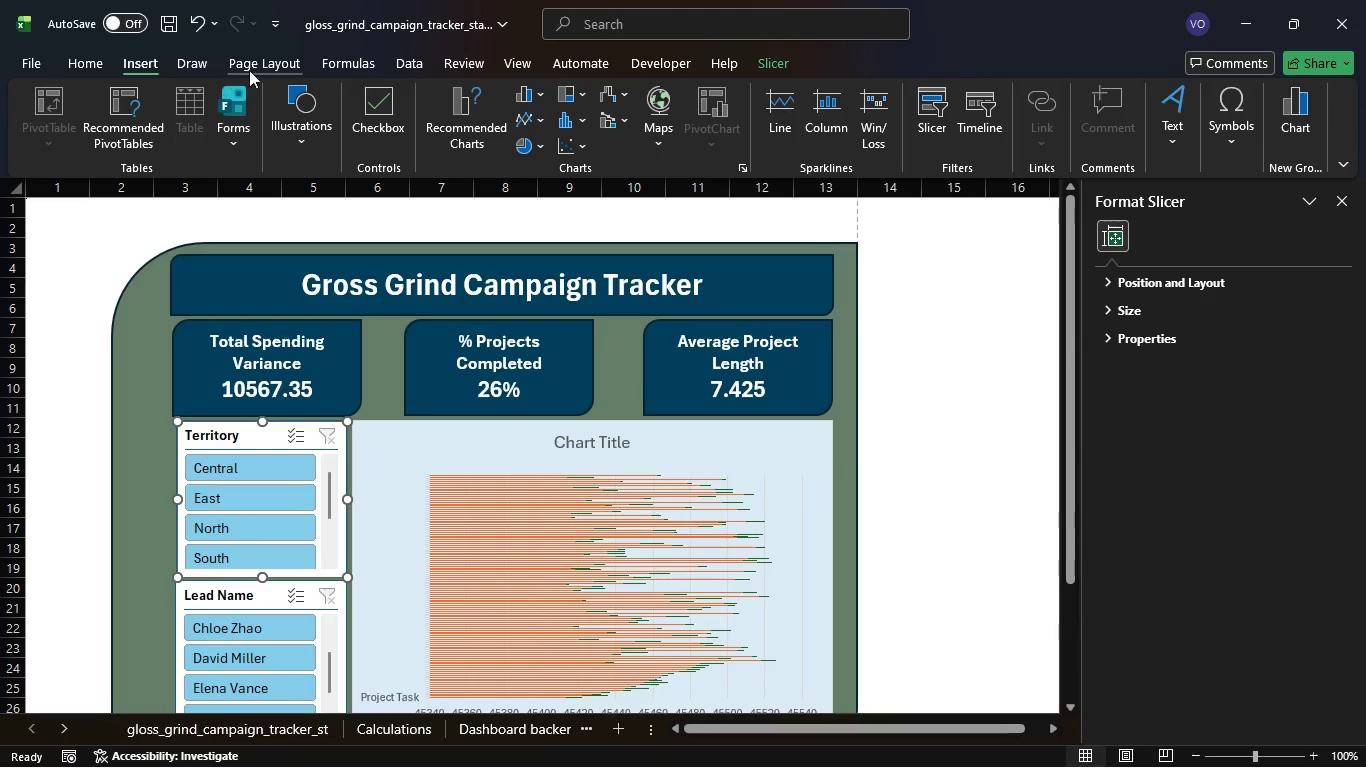 
left_click([269, 54])
 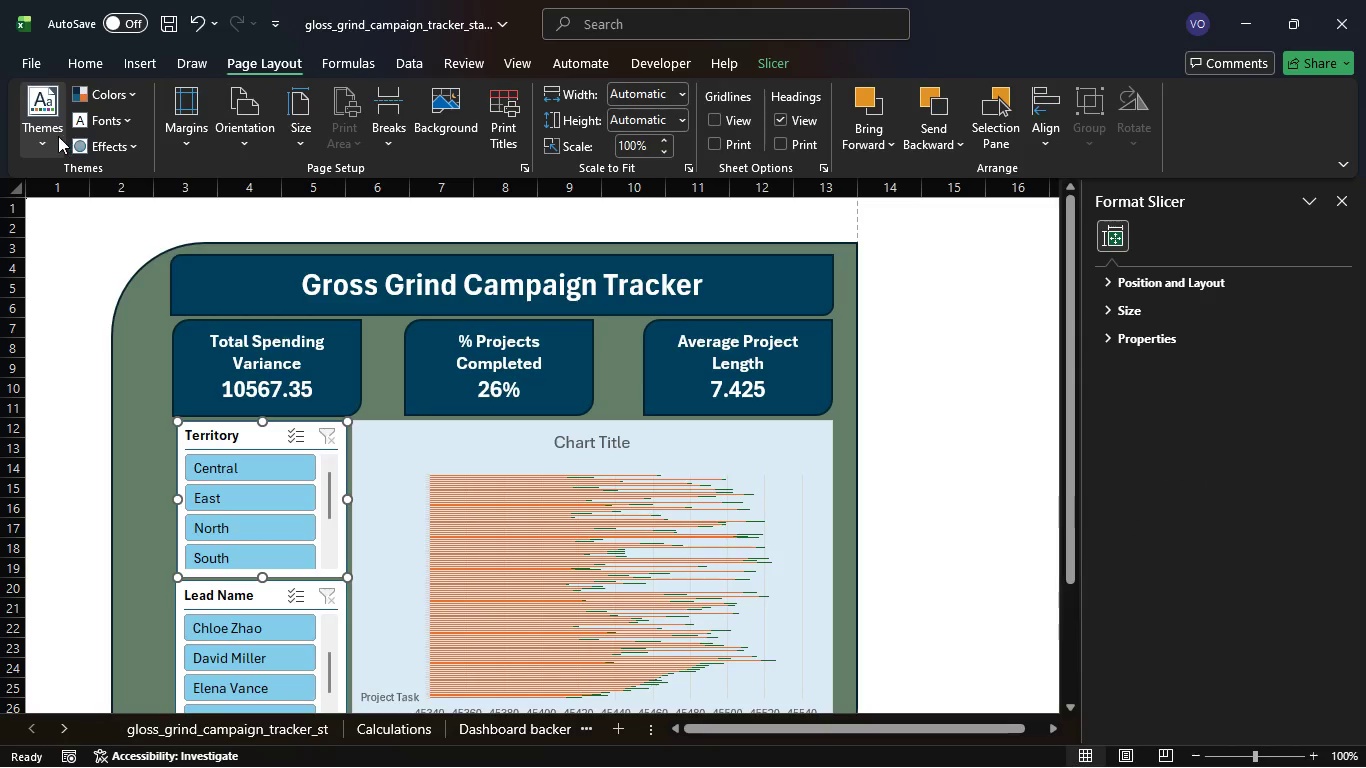 
left_click([54, 139])
 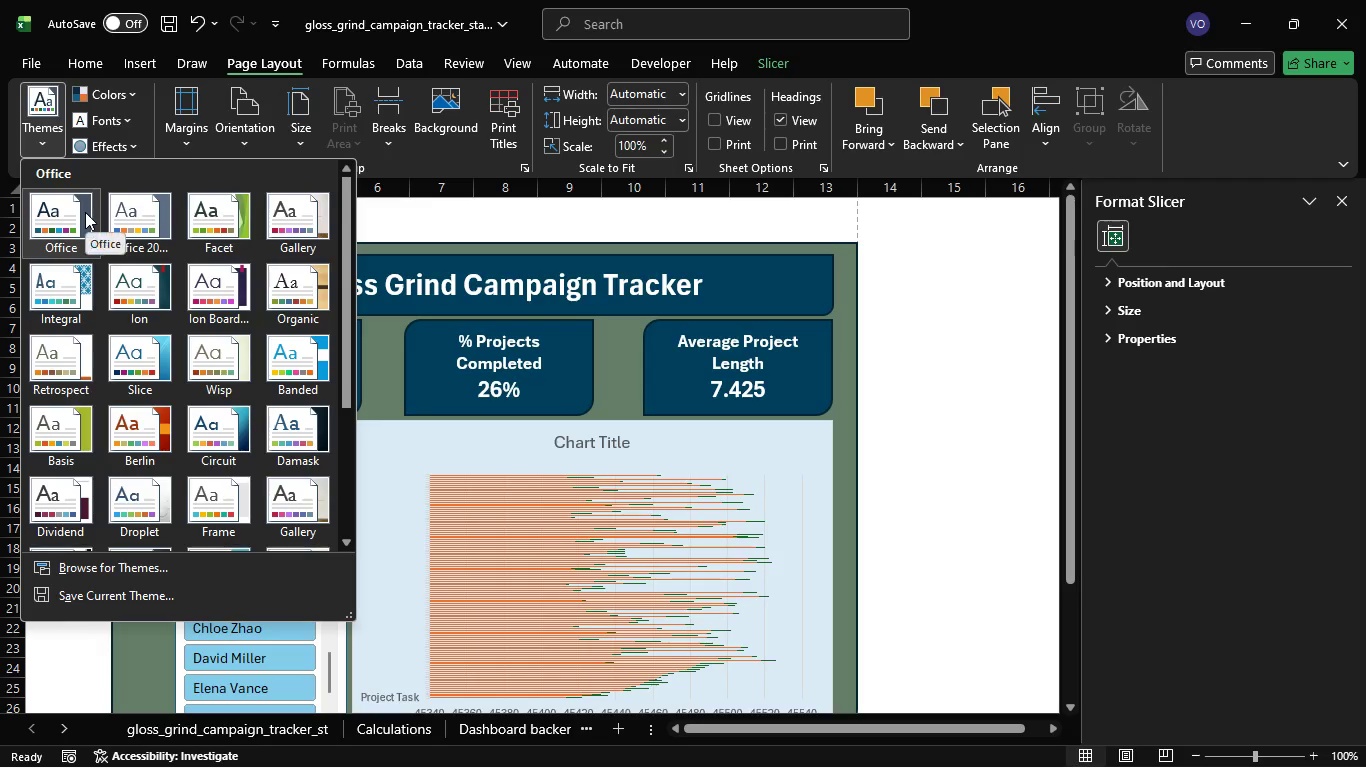 
left_click([85, 212])
 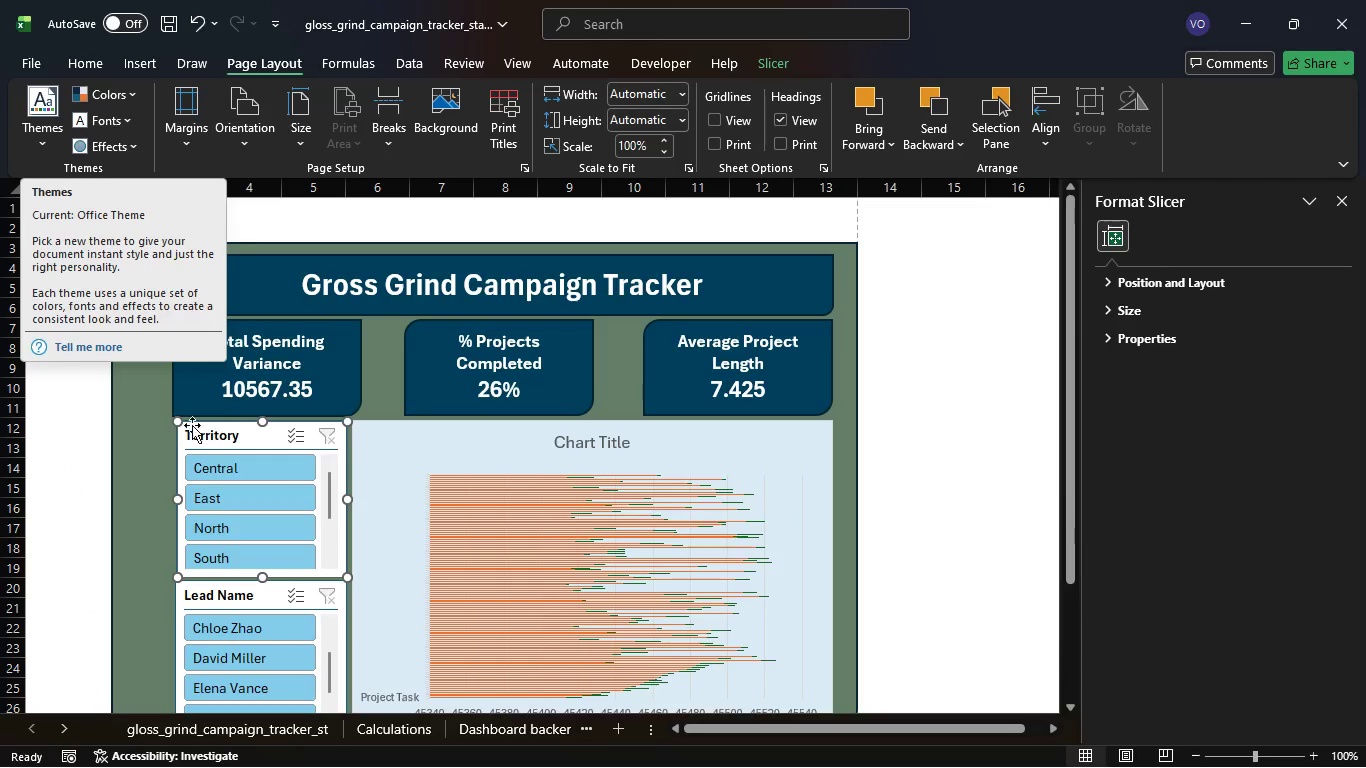 
wait(5.2)
 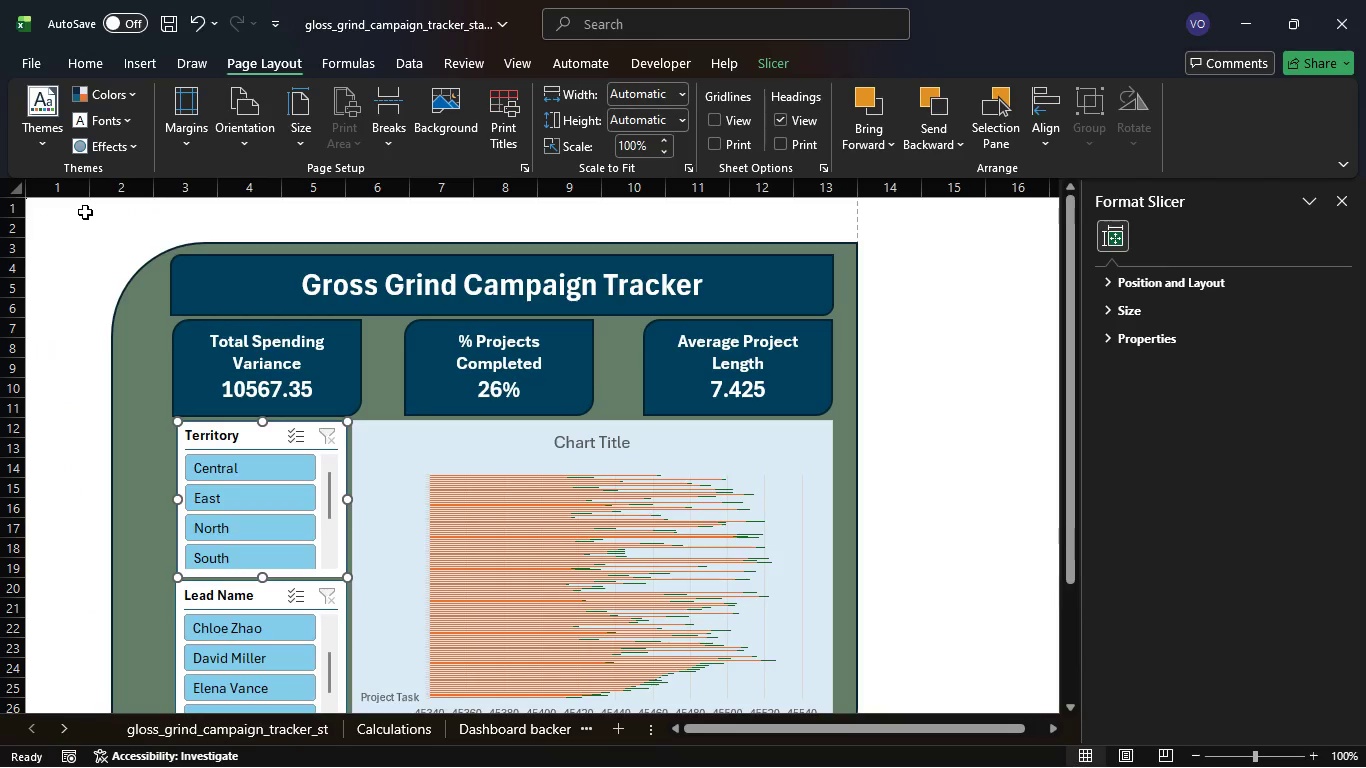 
left_click([153, 439])
 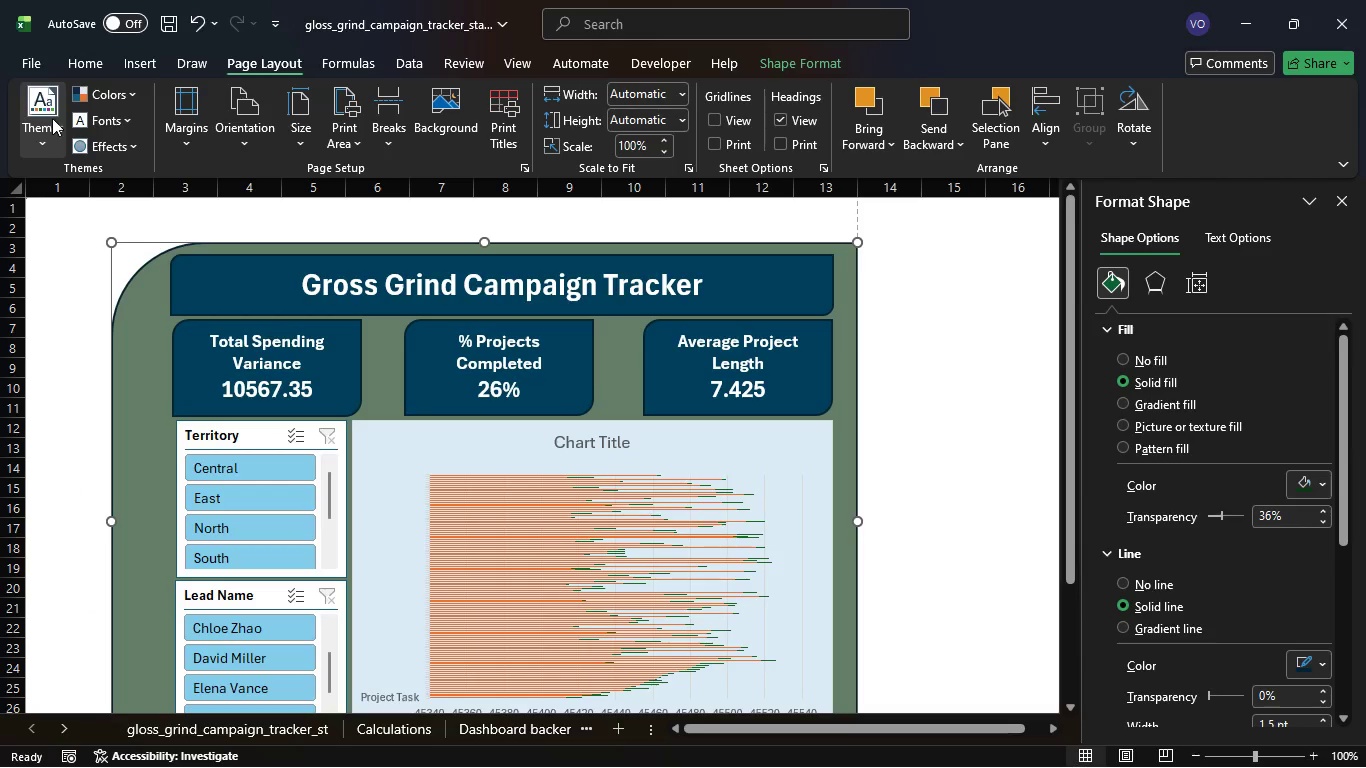 
left_click([35, 141])
 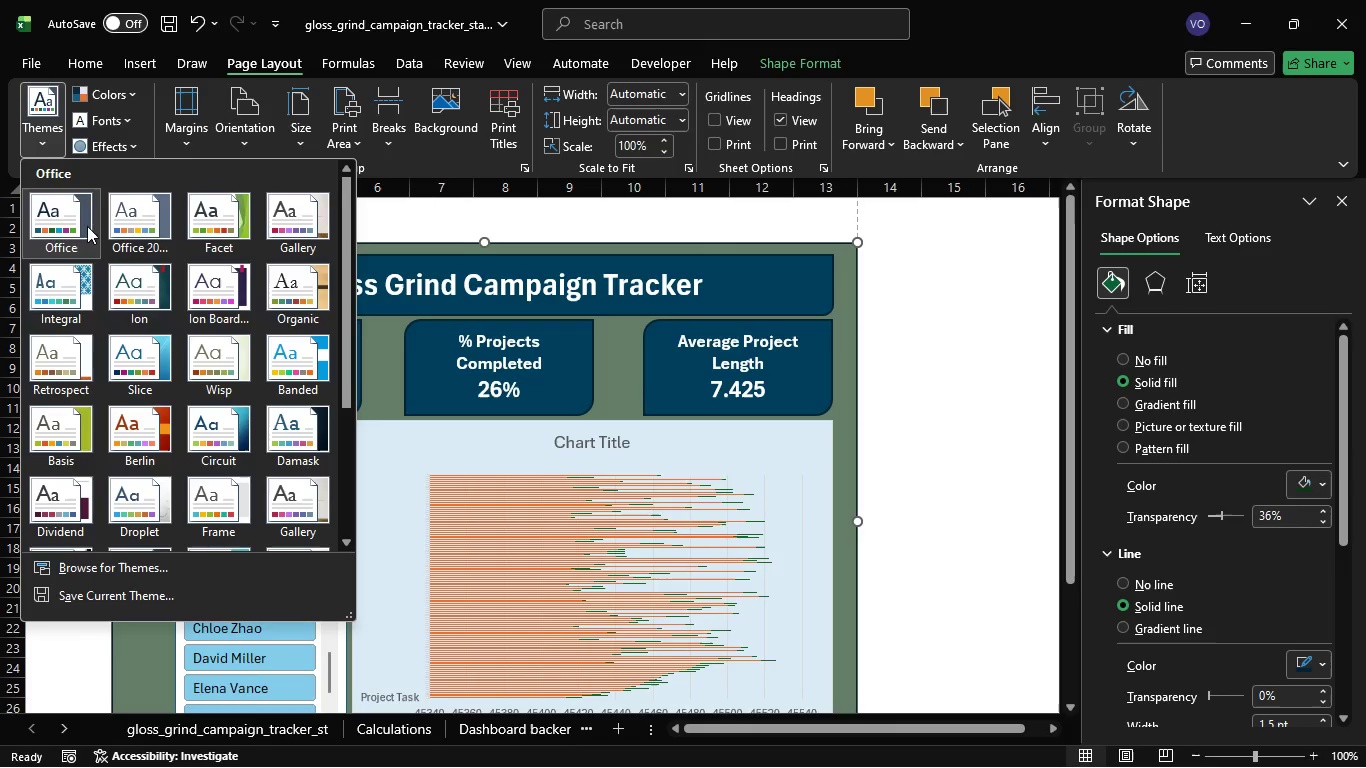 
left_click([88, 233])
 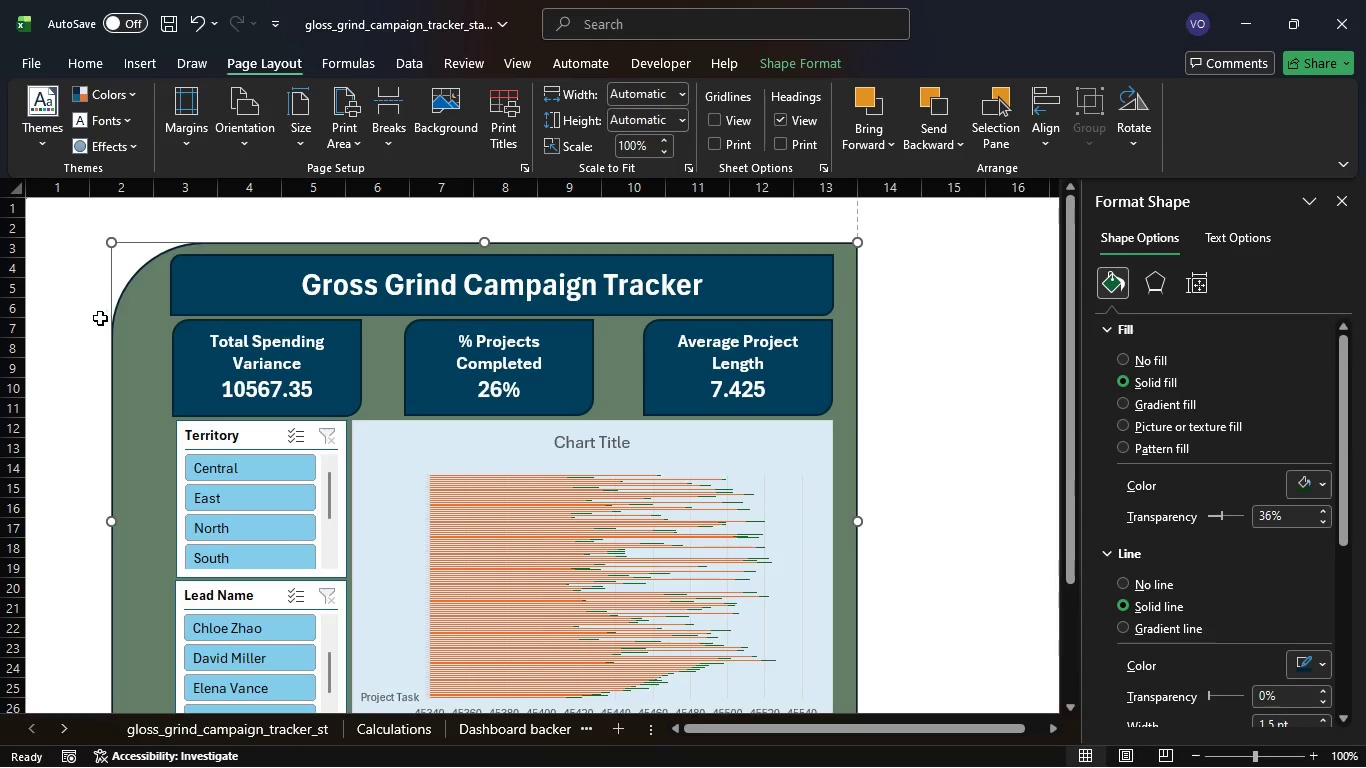 
scroll: coordinate [253, 265], scroll_direction: down, amount: 1.0
 